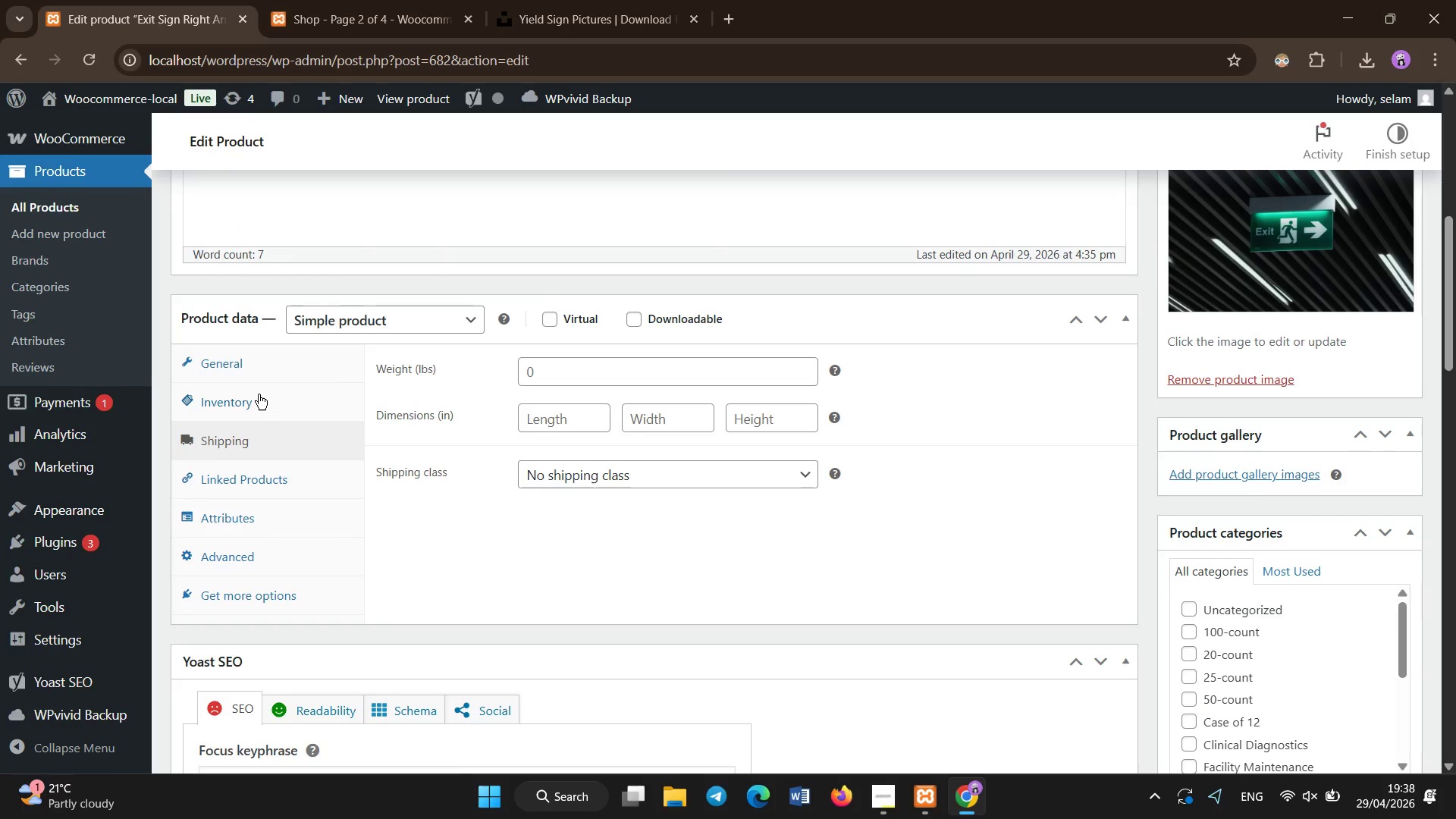 
left_click([259, 394])
 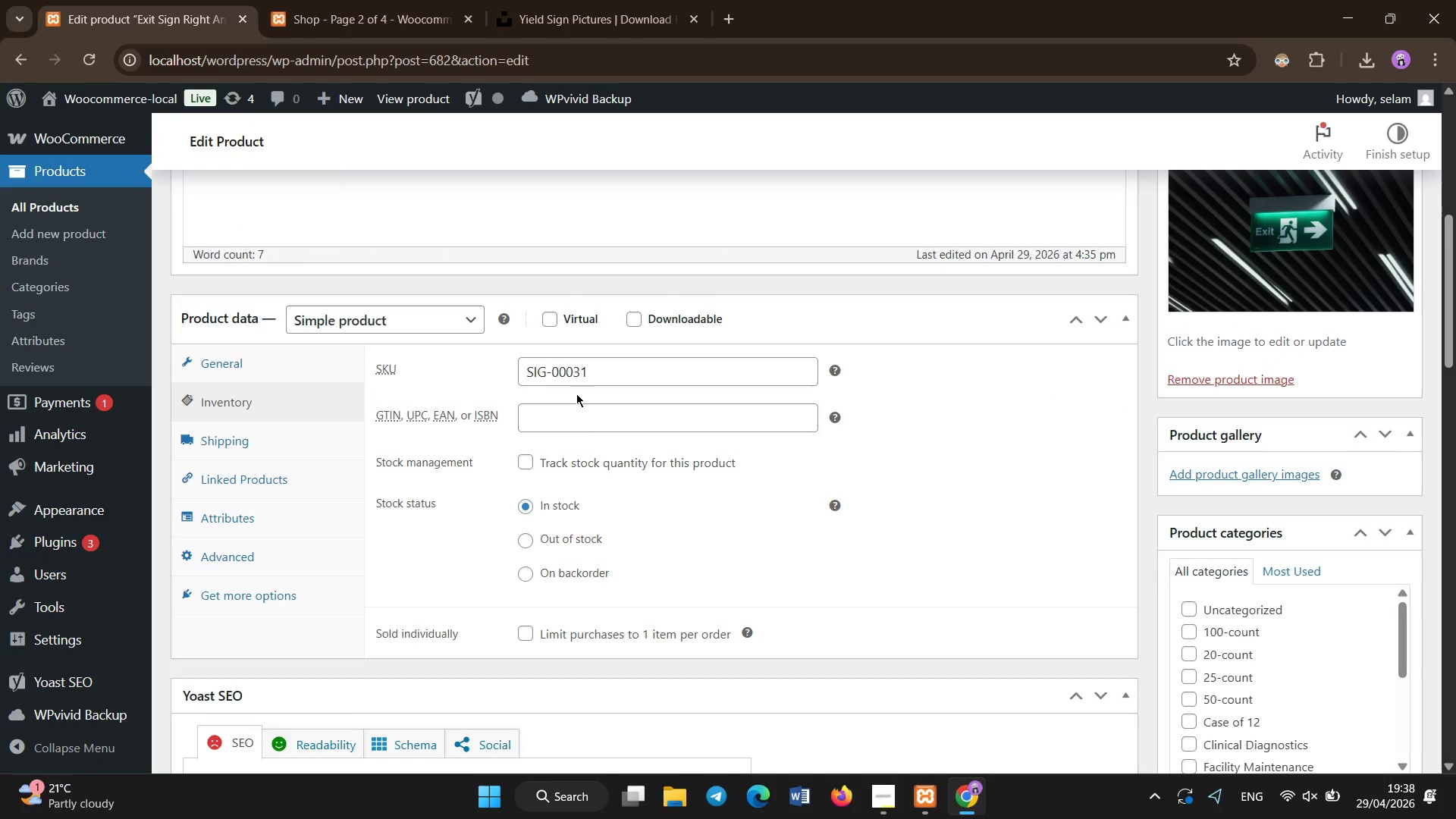 
left_click([557, 460])
 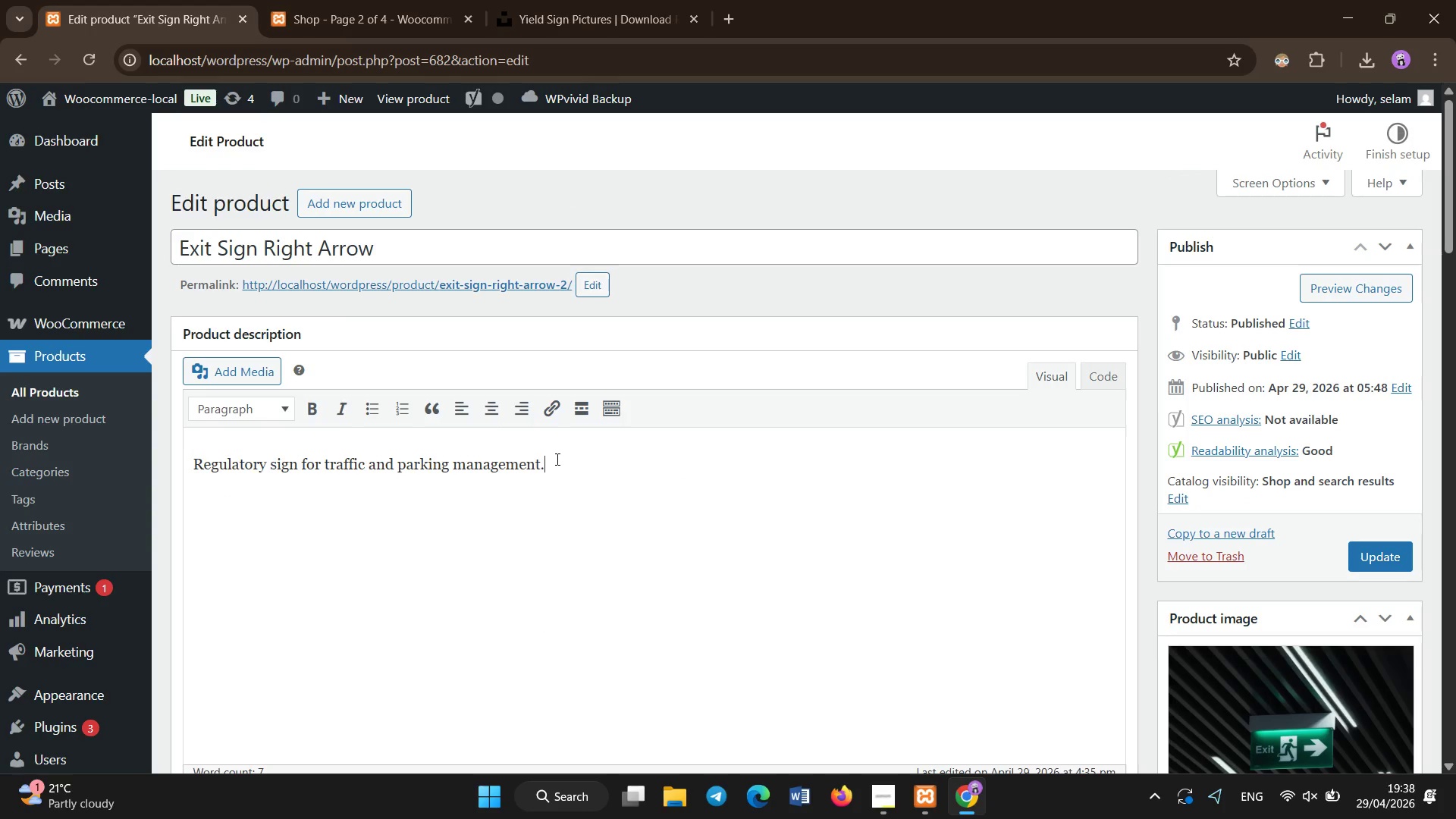 
scroll: coordinate [544, 458], scroll_direction: up, amount: 9.0
 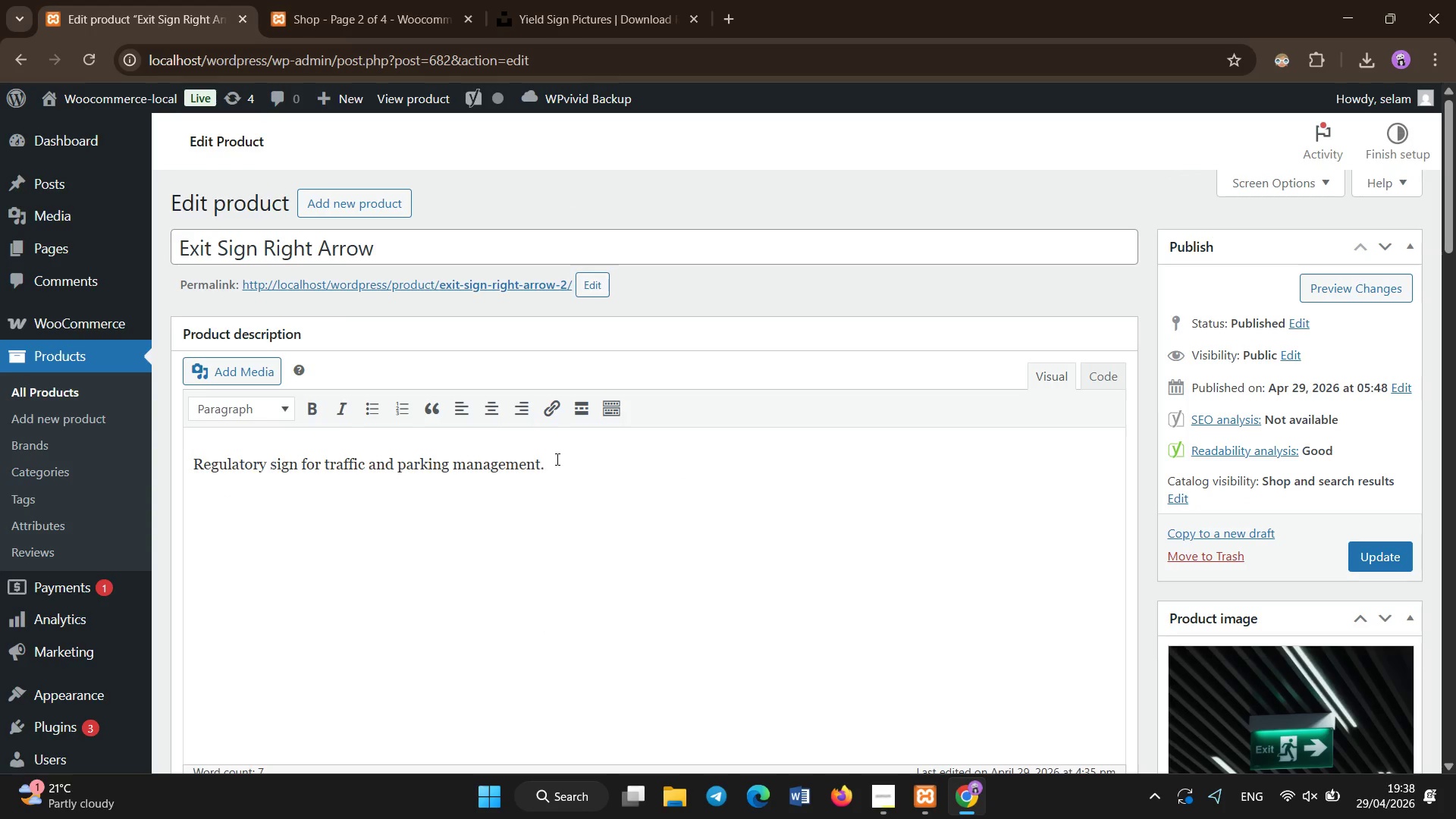 
key(Control+A)
 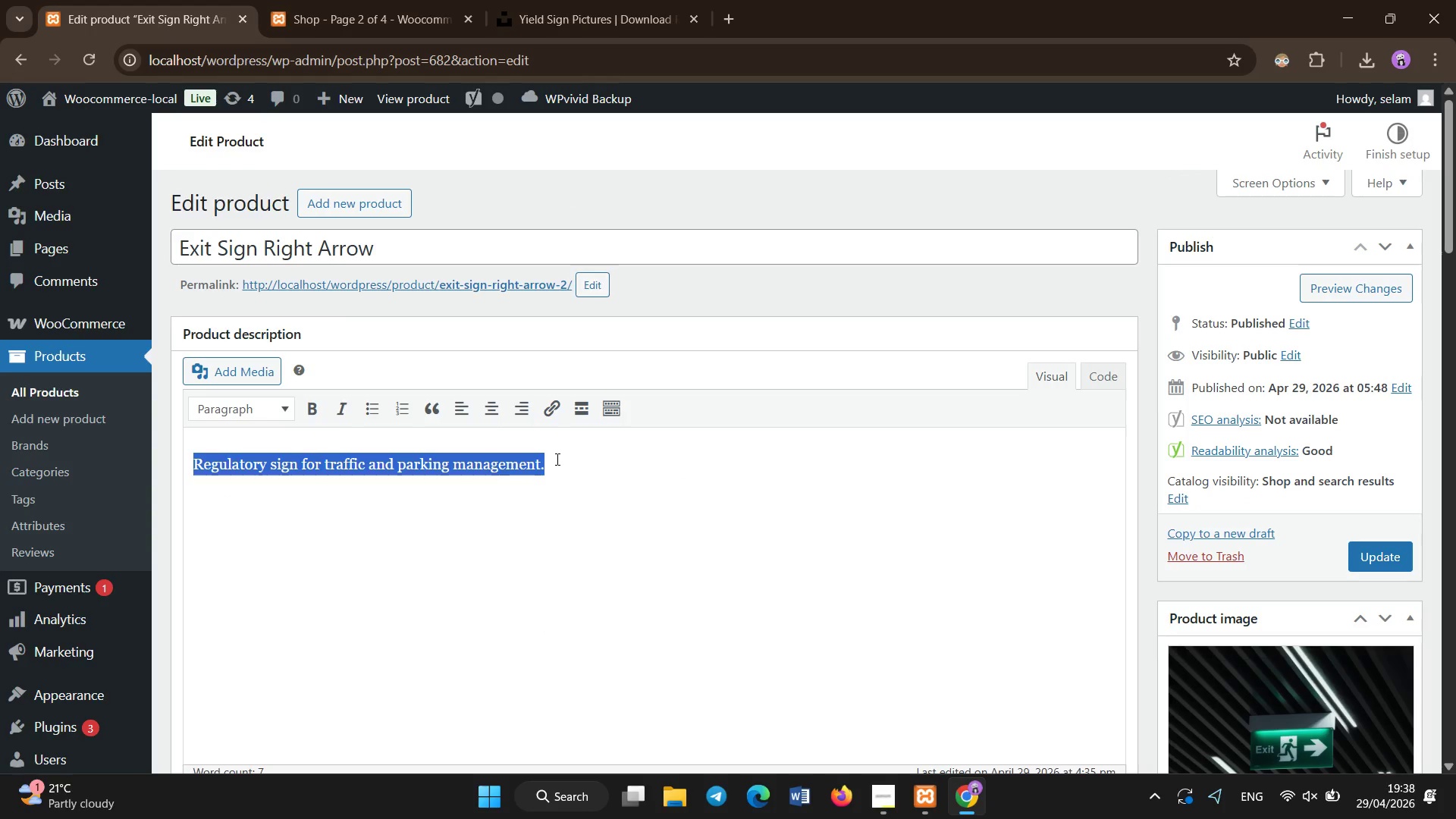 
key(Control+X)
 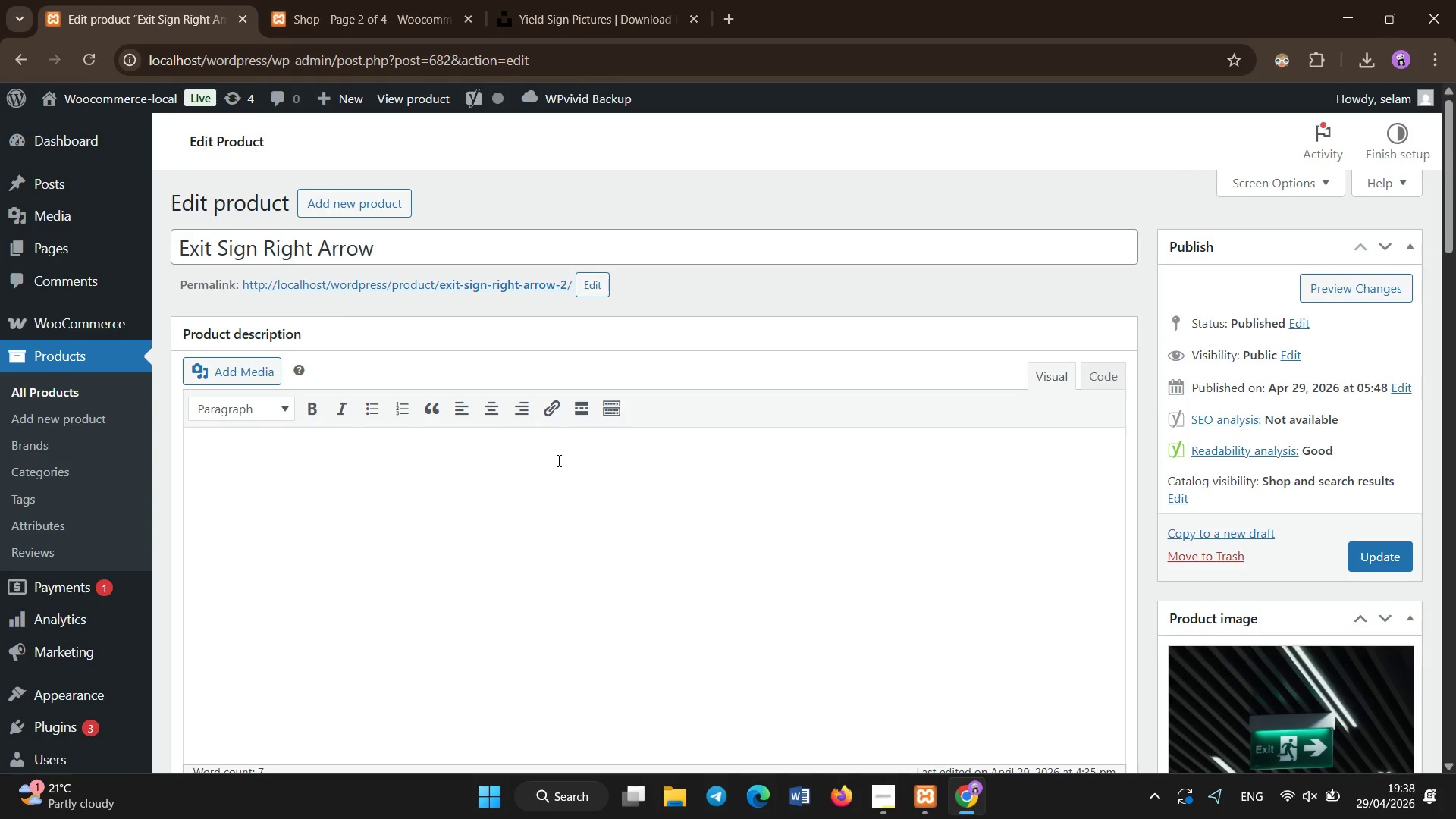 
scroll: coordinate [556, 468], scroll_direction: down, amount: 16.0
 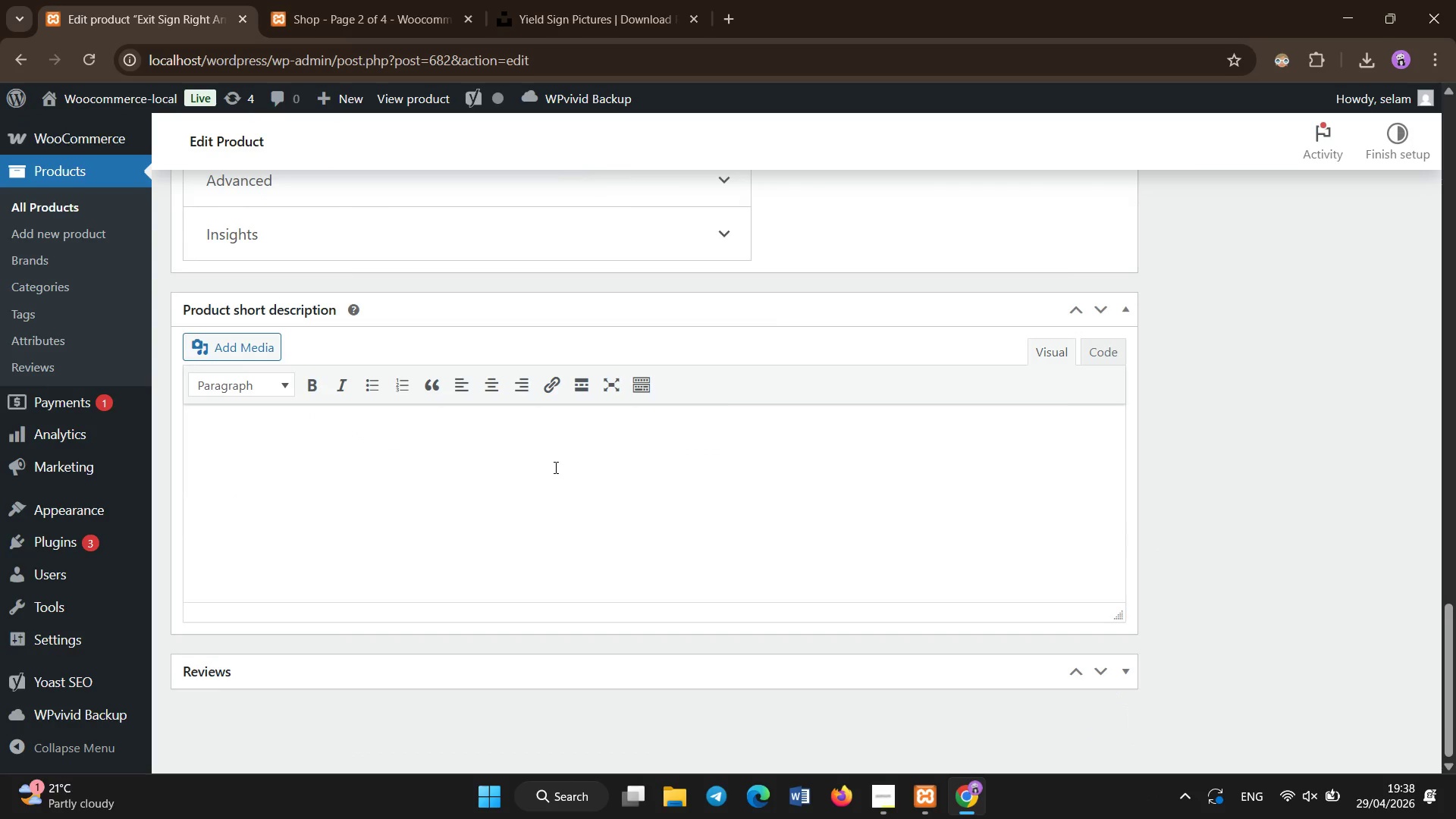 
left_click([536, 489])
 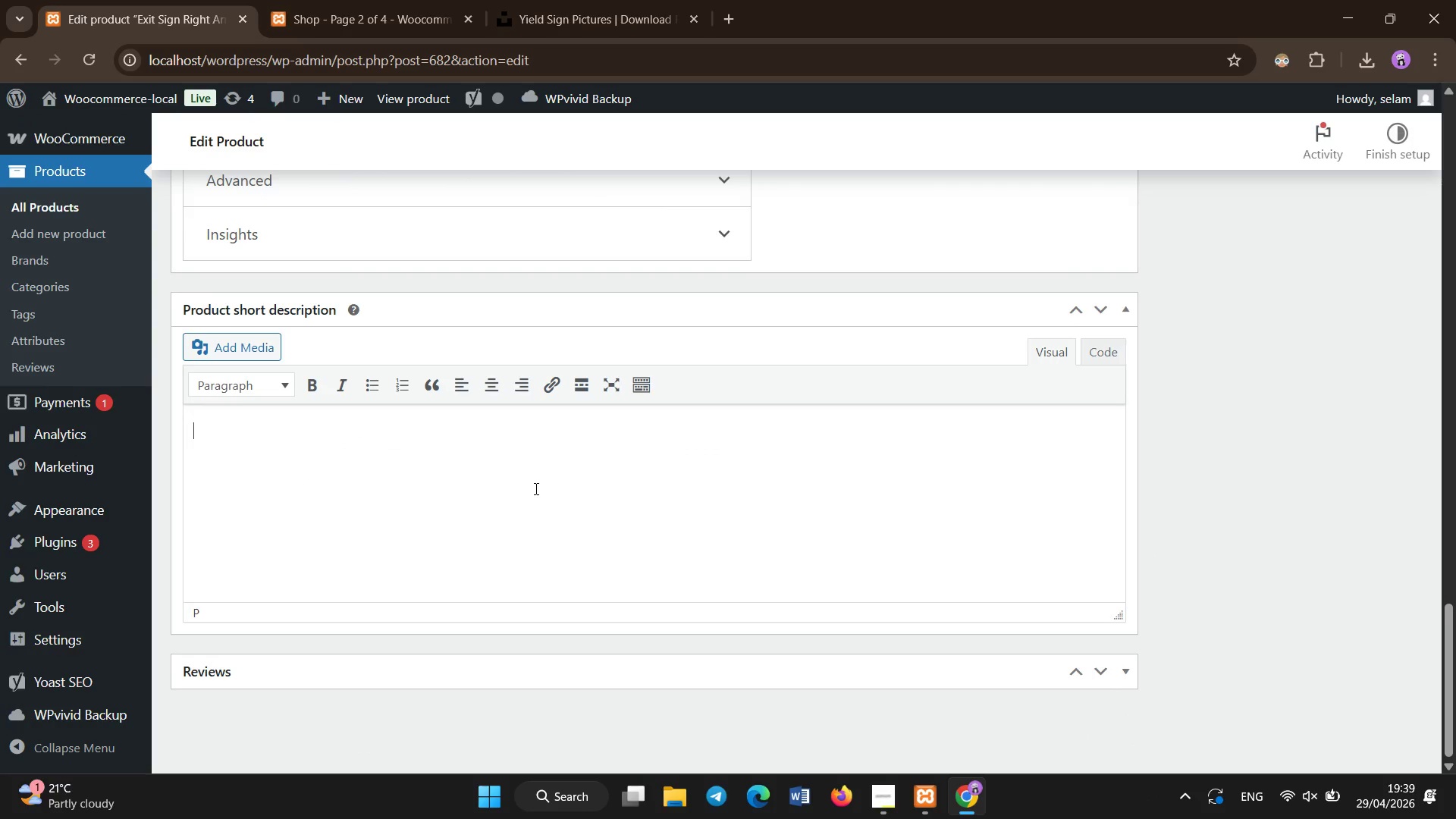 
key(Control+V)
 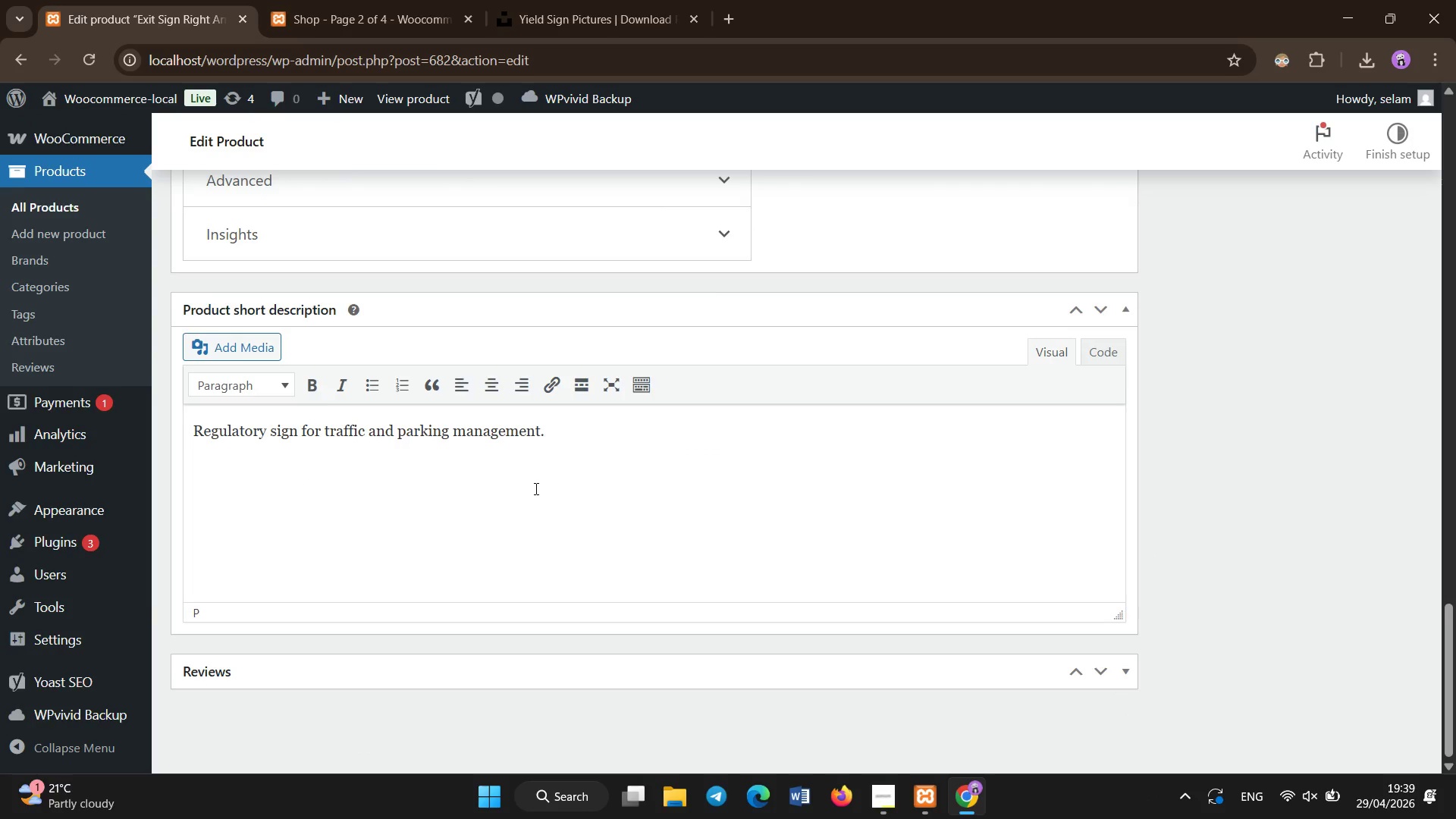 
left_click([536, 489])
 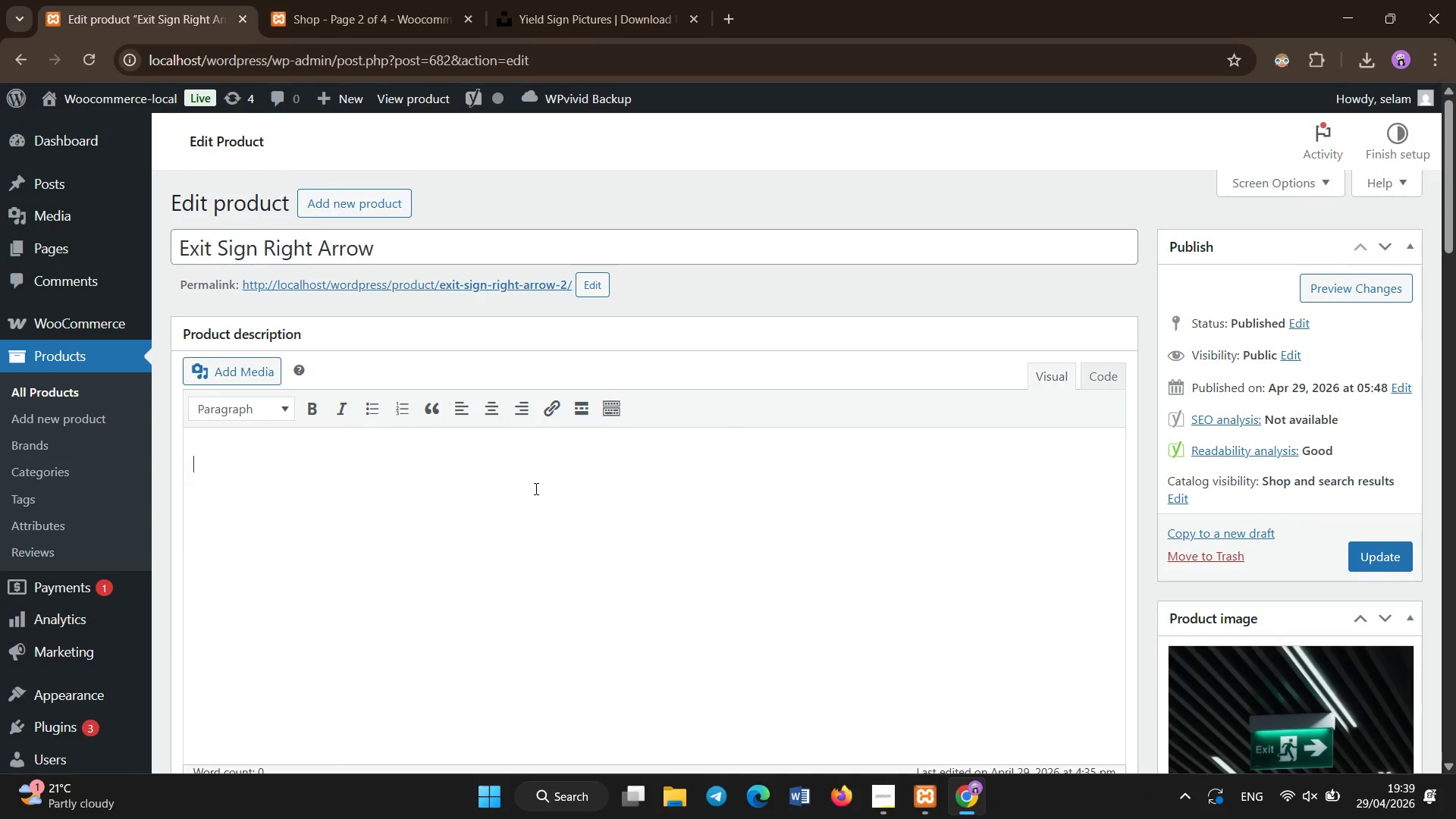 
scroll: coordinate [536, 489], scroll_direction: up, amount: 28.0
 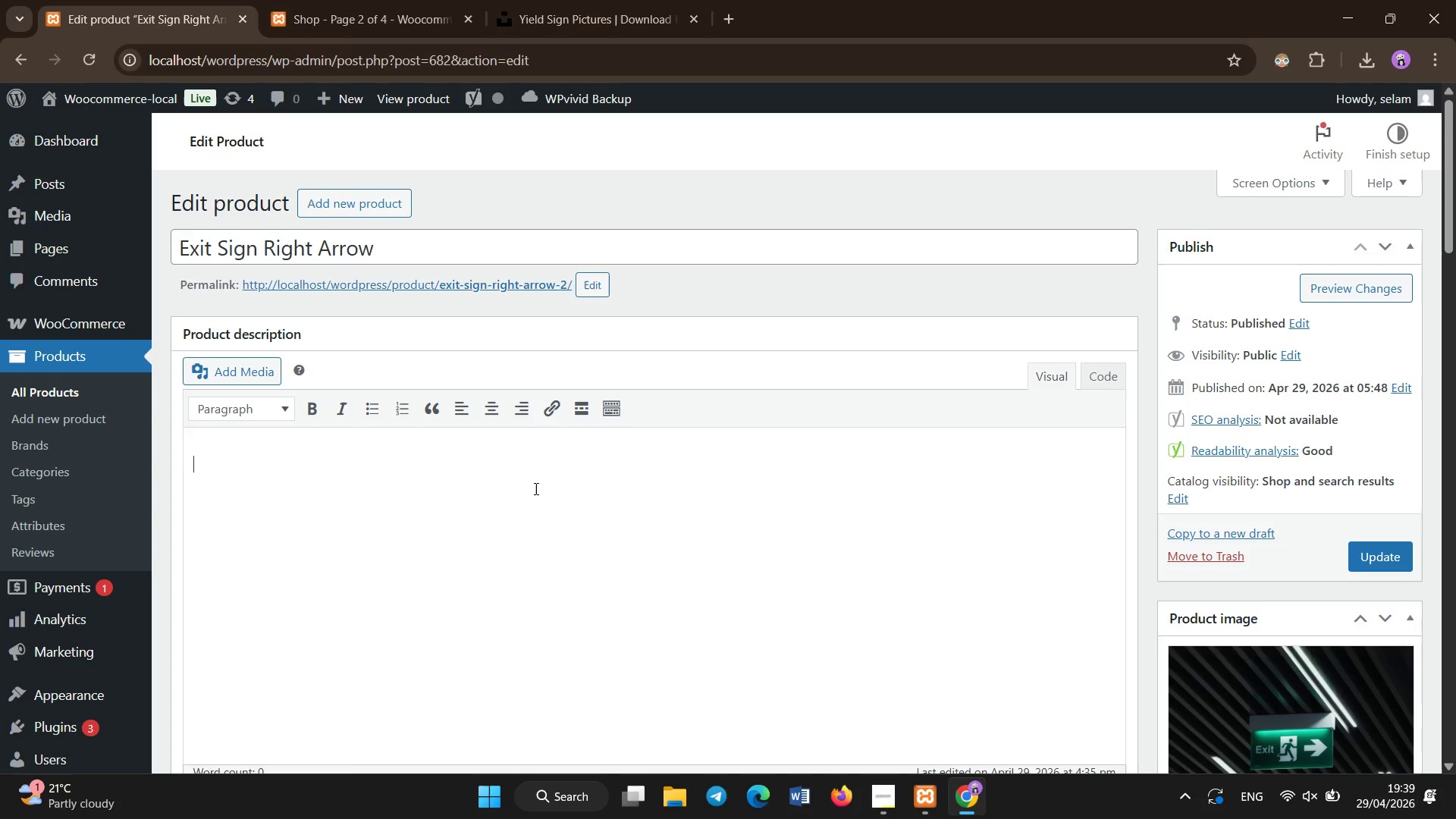 
type(Emergency exit direction sign made from aluminum with di)
key(Backspace)
key(Backspace)
type(Diamond Grade rel)
key(Backspace)
type(flectivity for maximum visiblitl)
key(Backspace)
key(Backspace)
key(Backspace)
key(Backspace)
key(Backspace)
key(Backspace)
key(Backspace)
type(sibility. Designed for indoor and outdoor evacul)
key(Backspace)
type(ation routes. Ensures fast and safe directional guidance in emergencies.)
 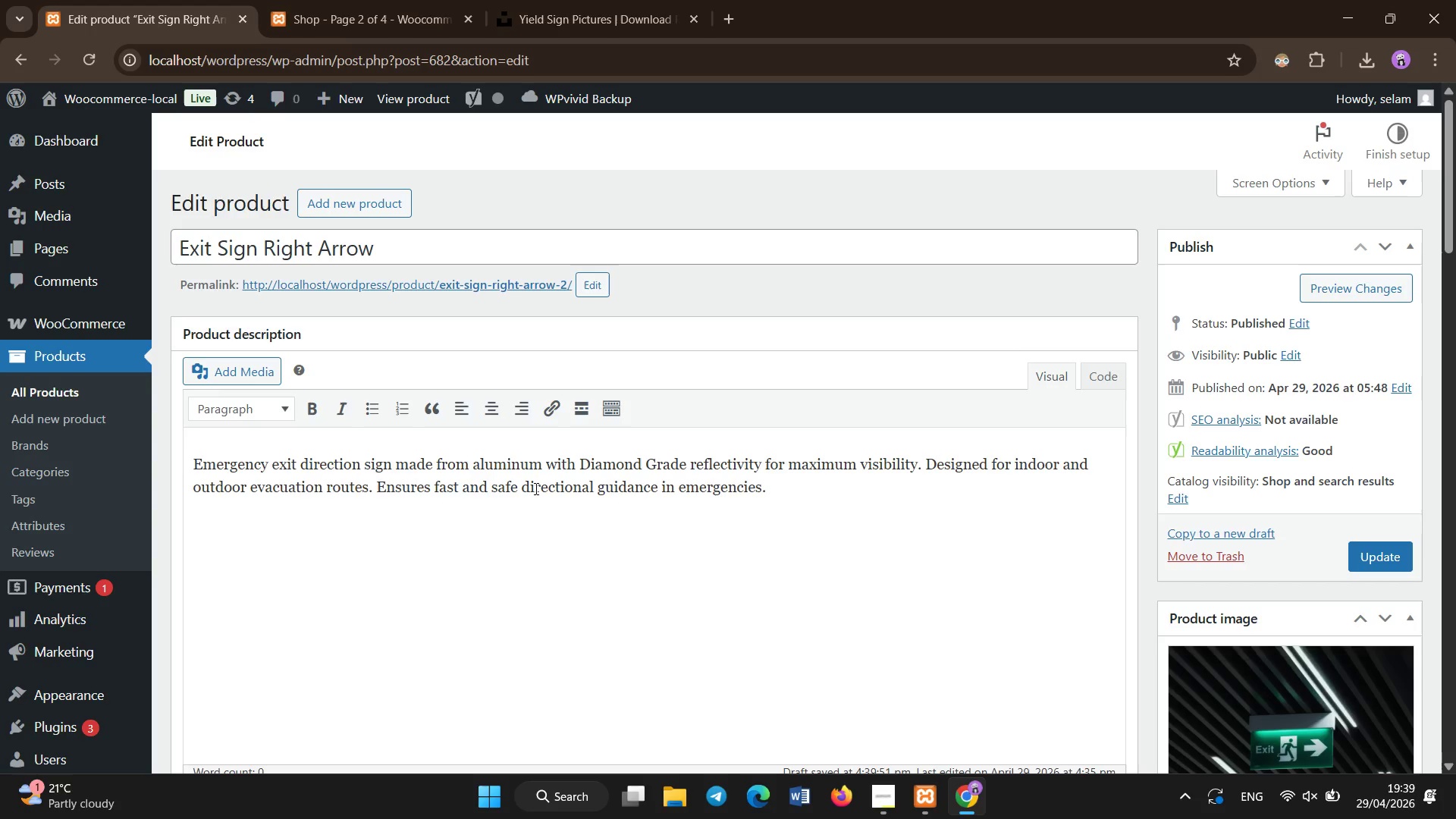 
scroll: coordinate [536, 489], scroll_direction: down, amount: 14.0
 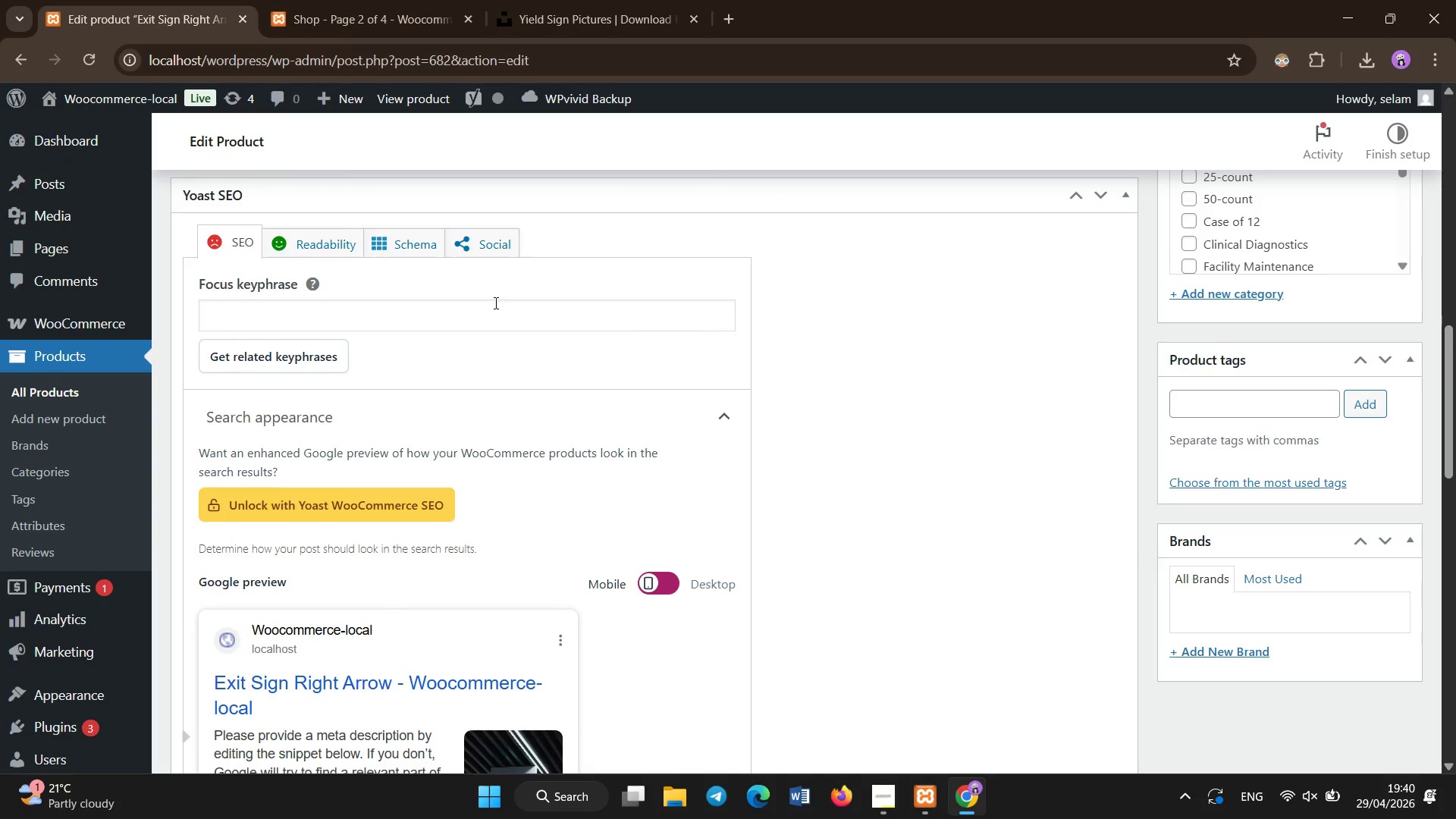 
left_click([499, 318])
 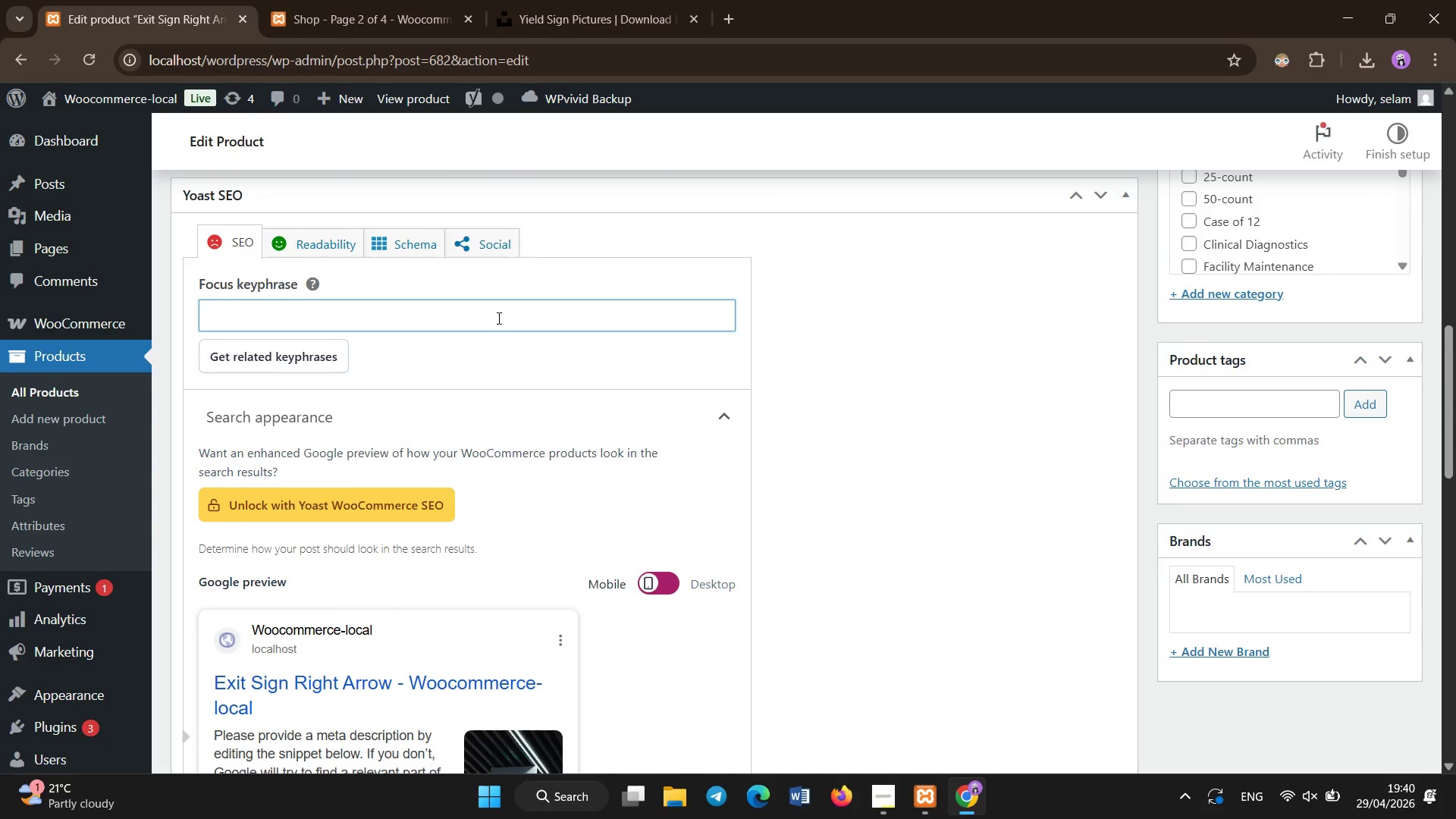 
type(emergency exit right arrow diamond grade OSHA sign)
 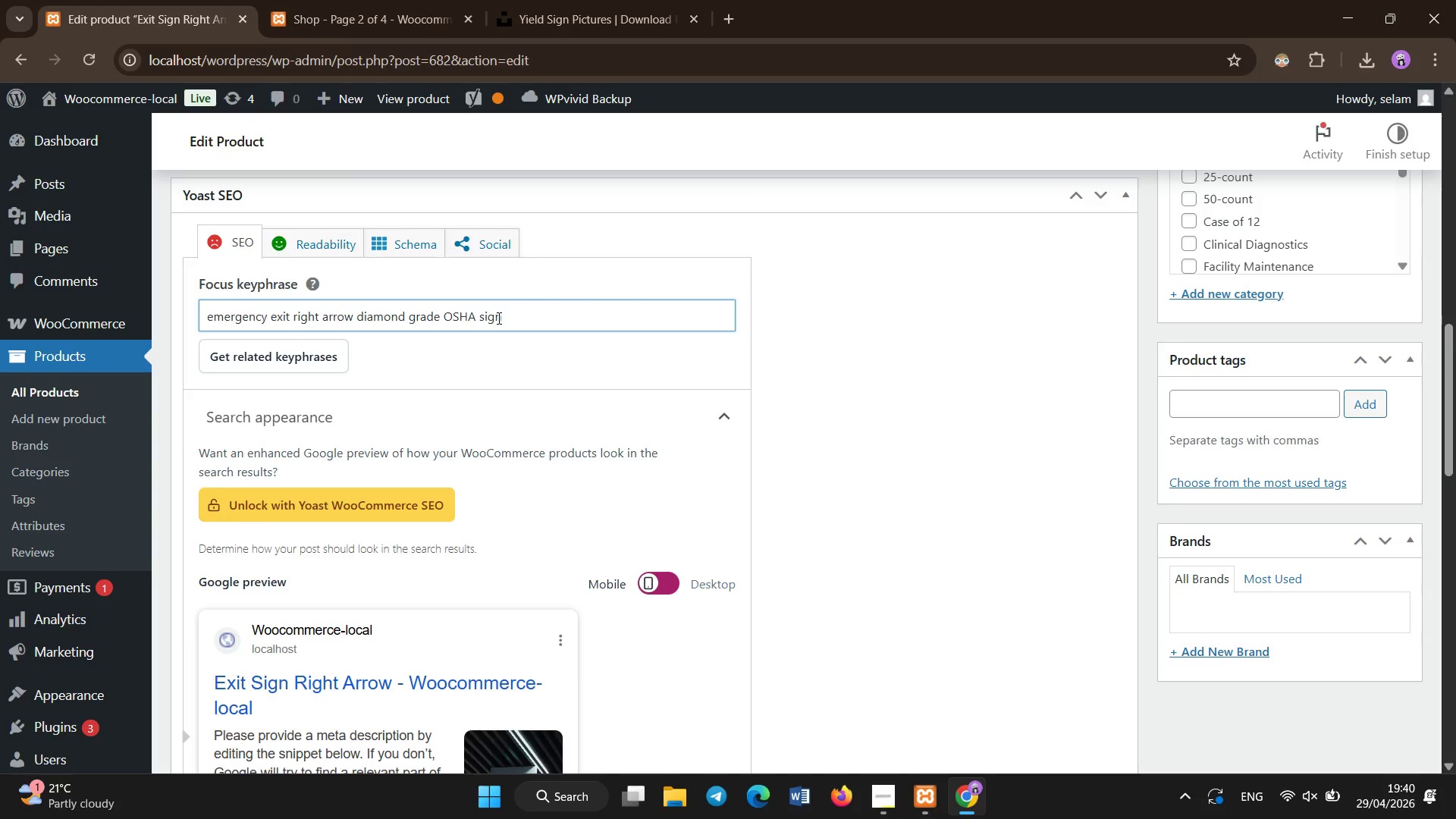 
scroll: coordinate [498, 317], scroll_direction: down, amount: 5.0
 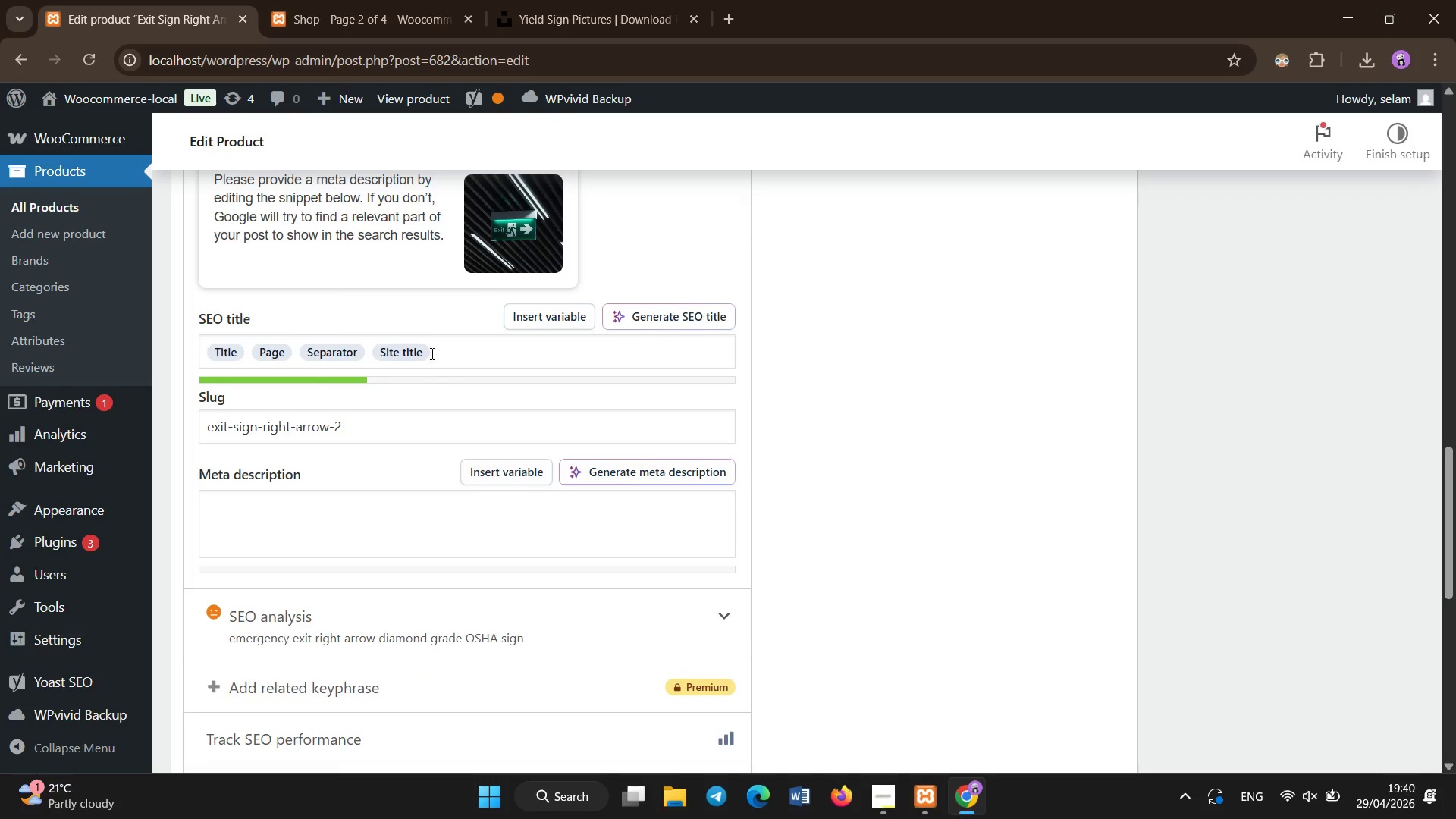 
left_click([432, 352])
 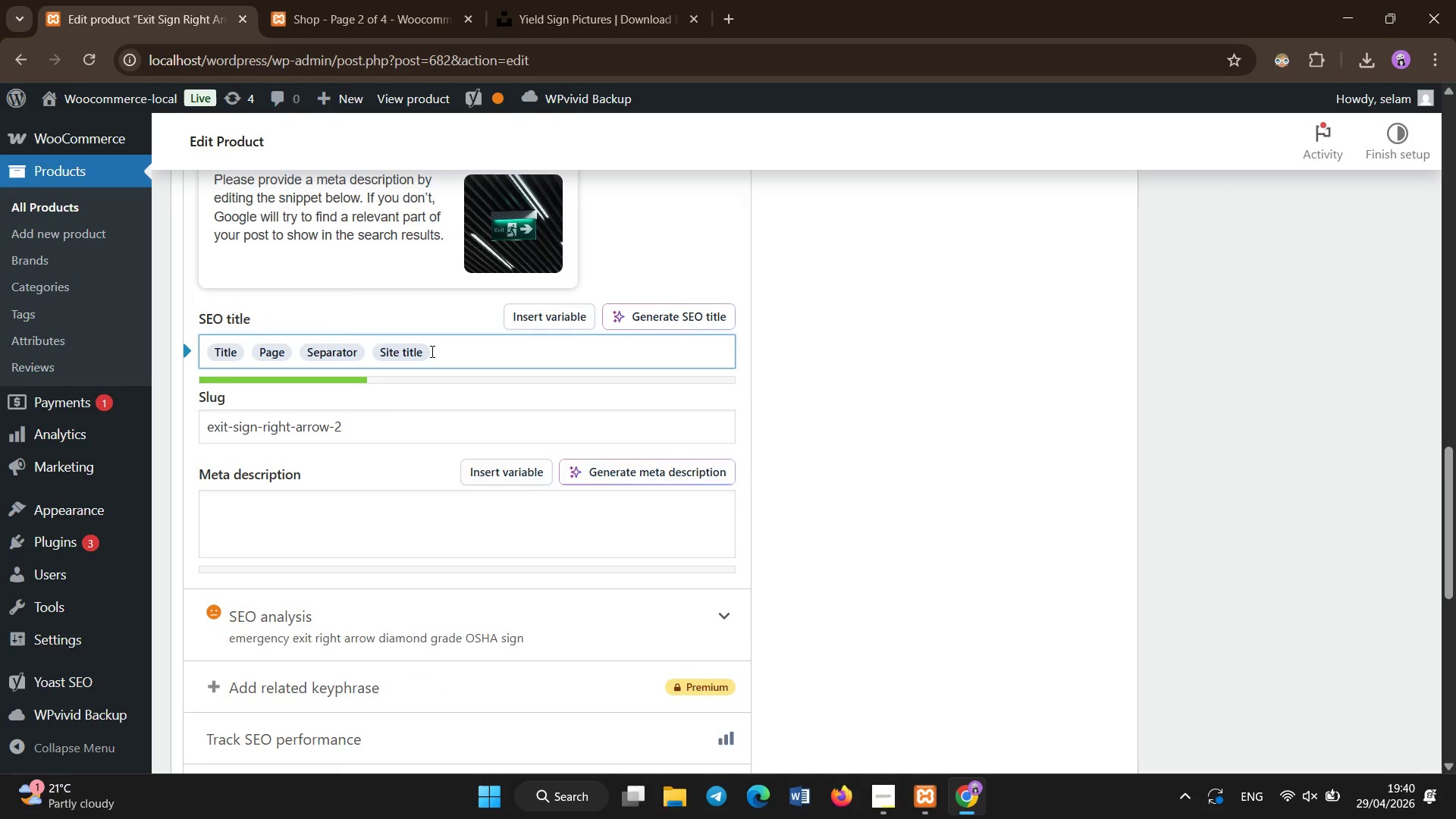 
key(Backspace)
 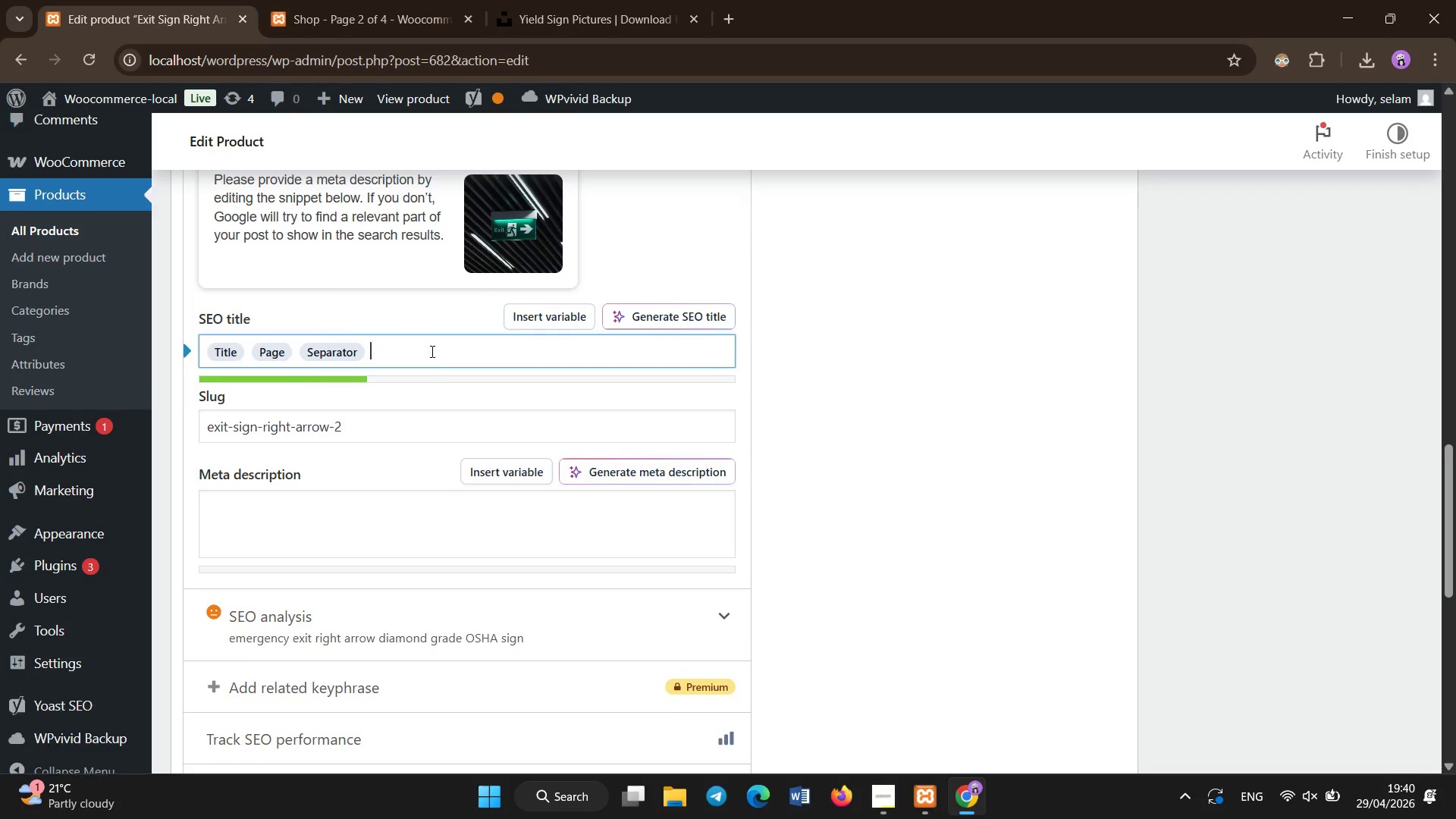 
key(Backspace)
 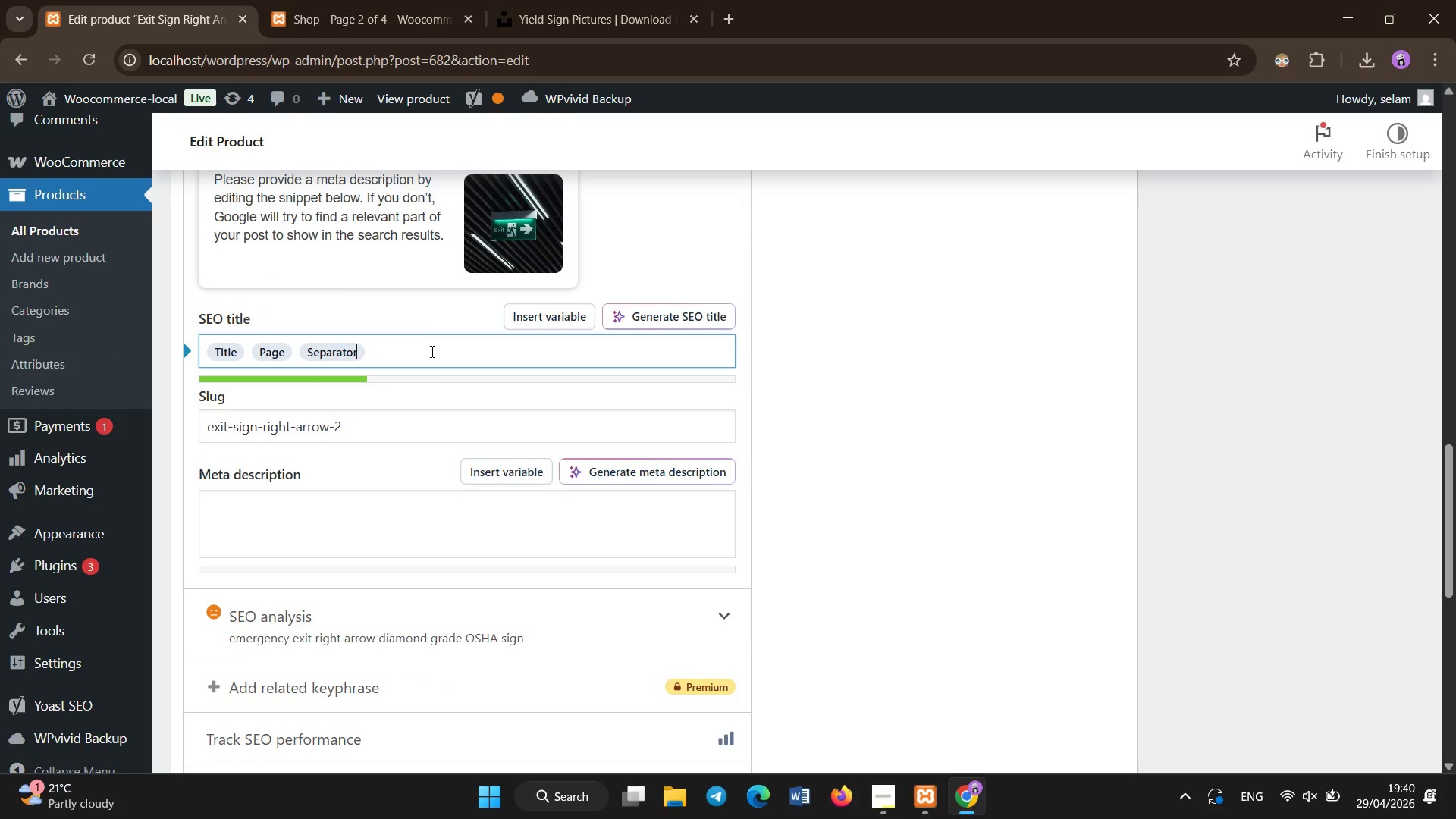 
key(Backspace)
 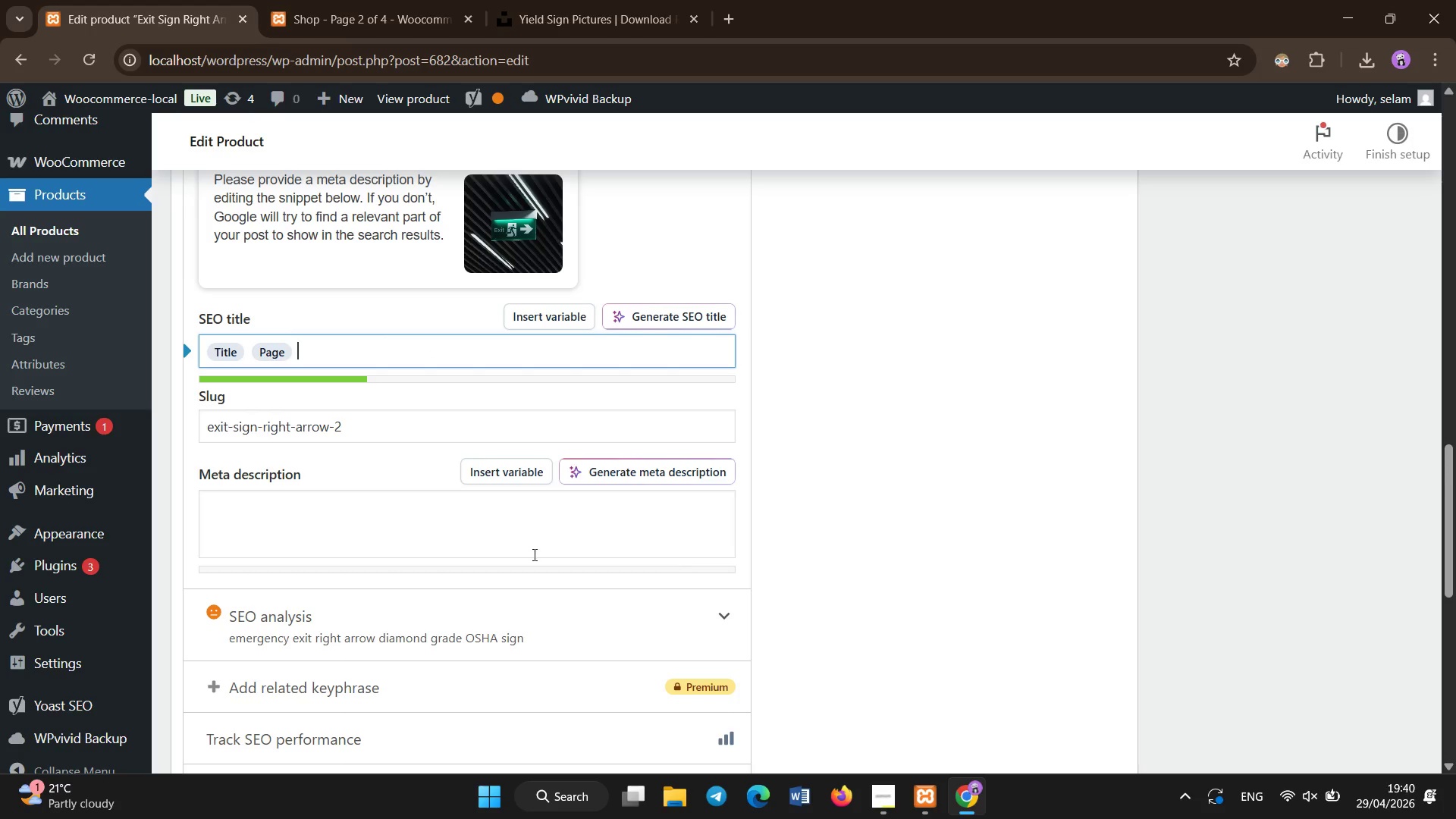 
left_click([535, 526])
 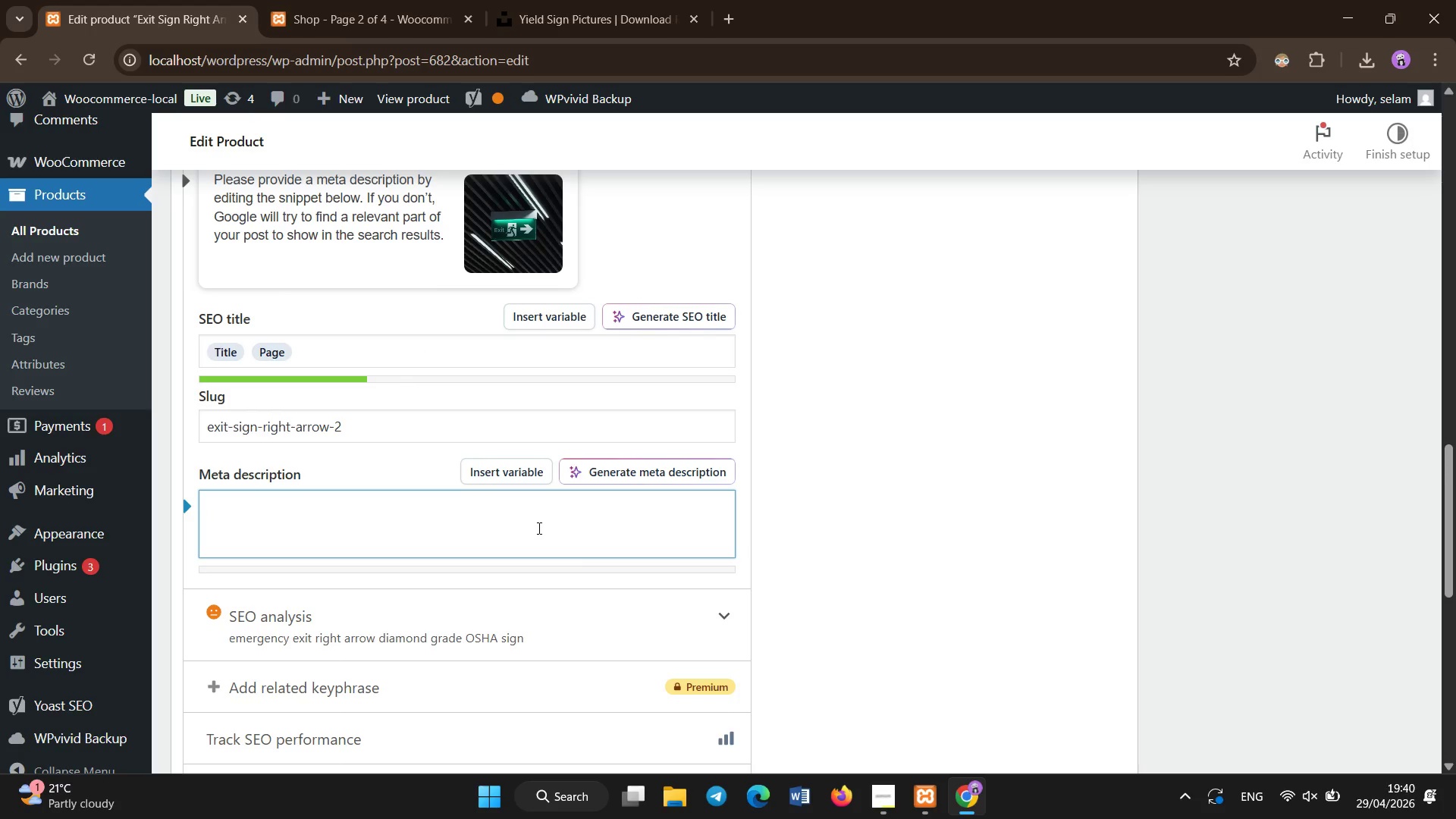 
type(Diamond grade aluminum we)
key(Backspace)
key(Backspace)
type(exit right arrow sign for emergency evacuation guidance and OSHA safety compliance in industrial buili)
key(Backspace)
type(dings.)
 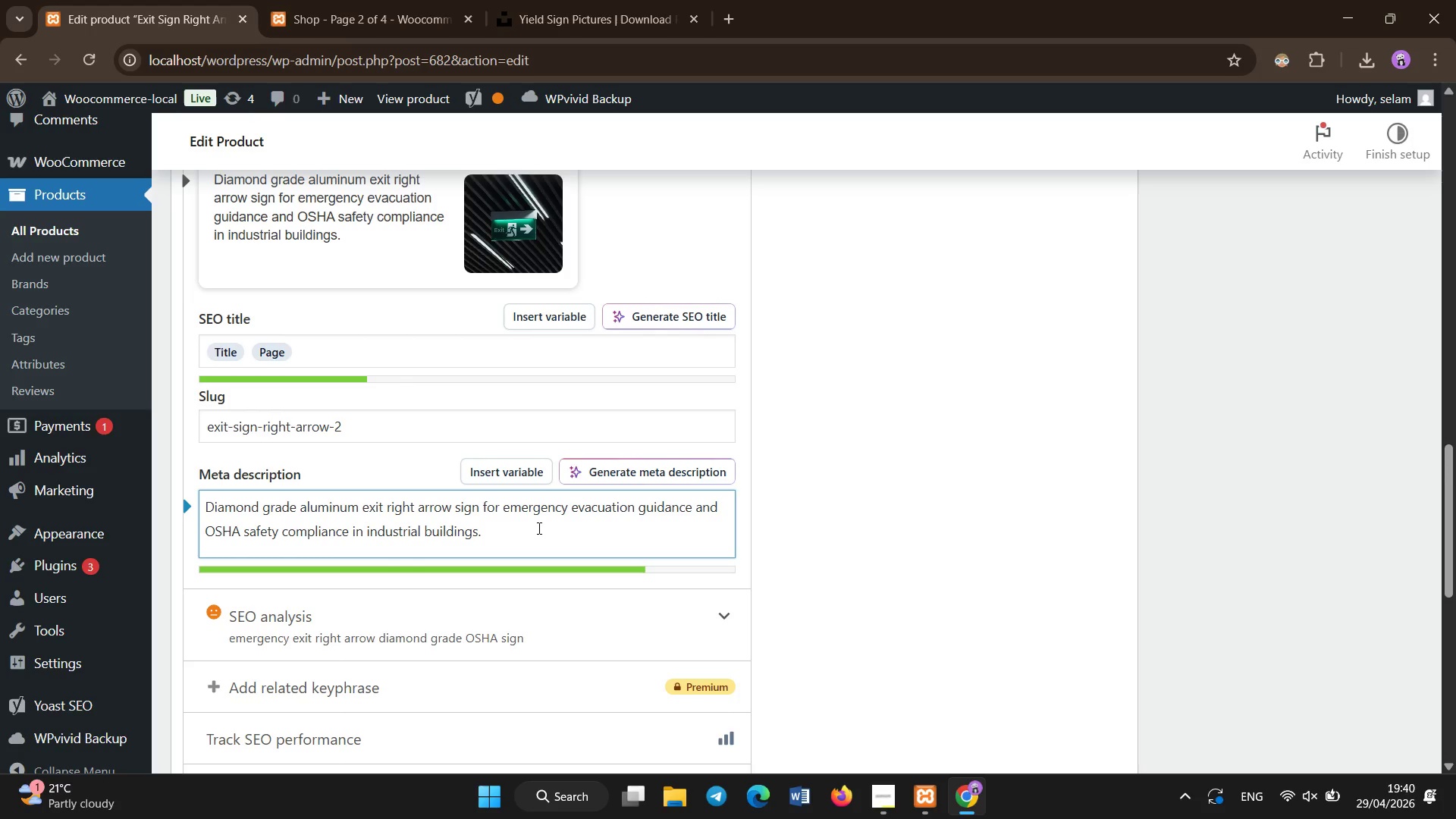 
scroll: coordinate [539, 529], scroll_direction: up, amount: 9.0
 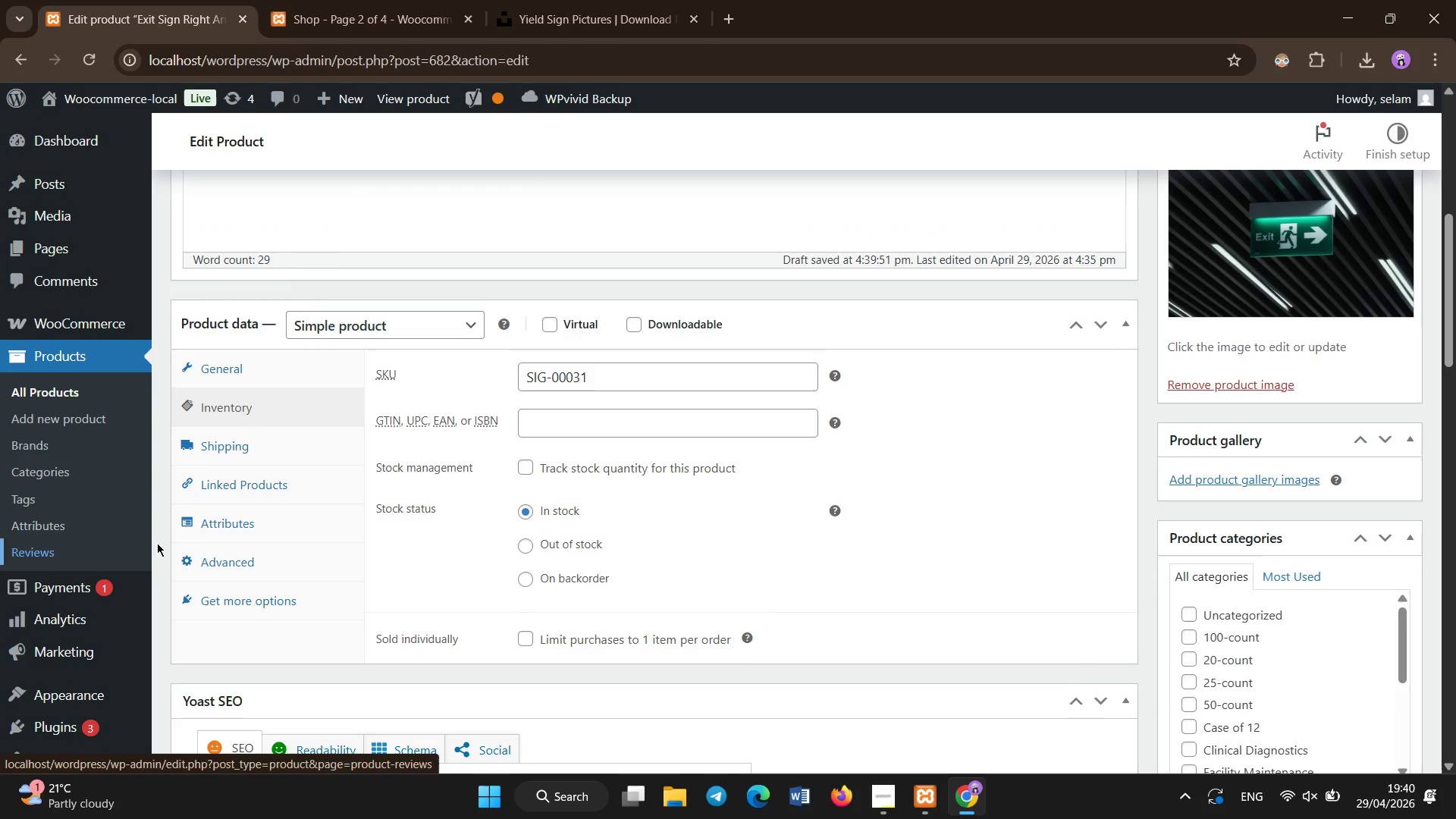 
left_click([233, 534])
 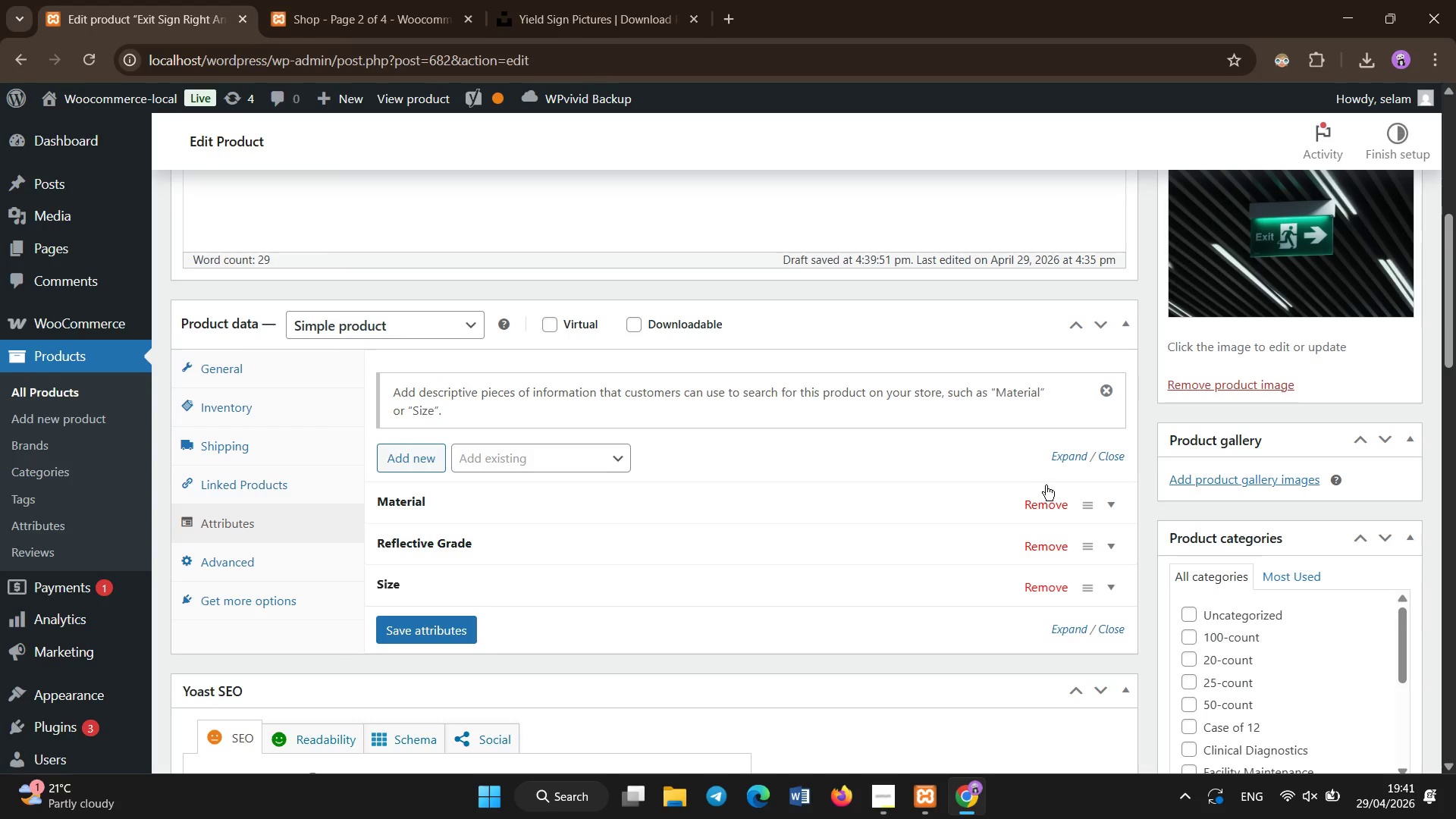 
scroll: coordinate [1033, 532], scroll_direction: up, amount: 10.0
 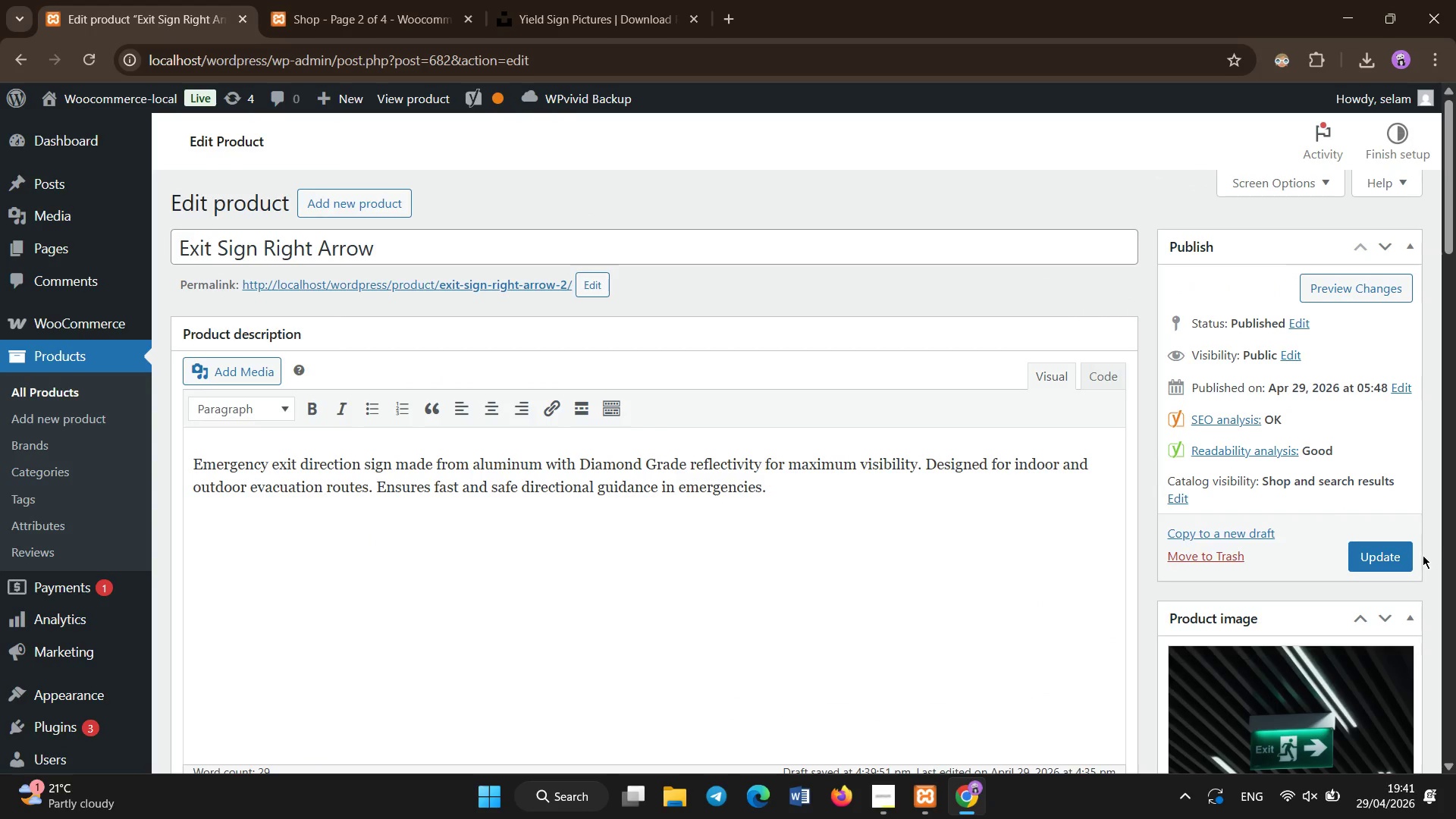 
left_click([1399, 548])
 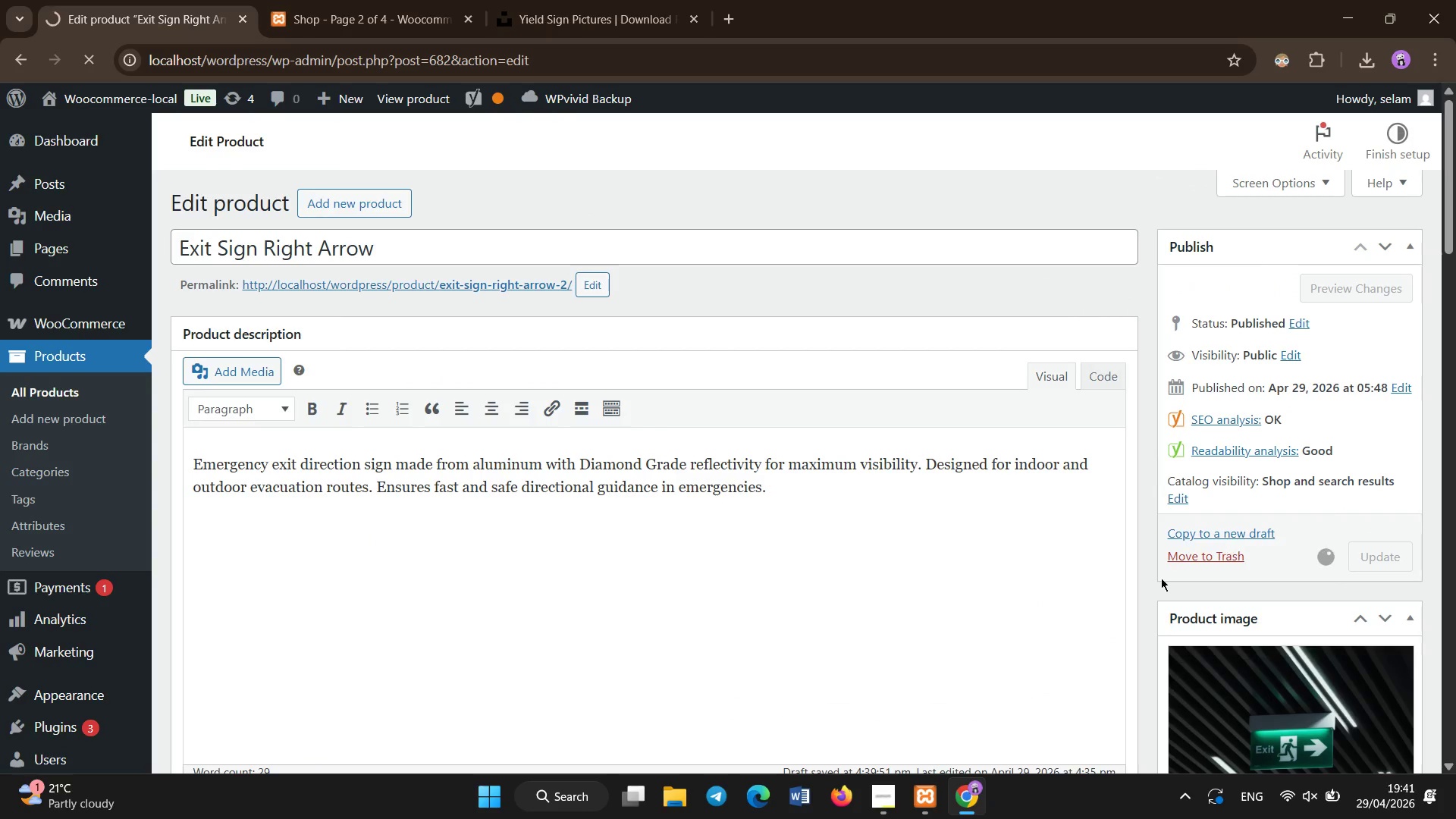 
wait(9.58)
 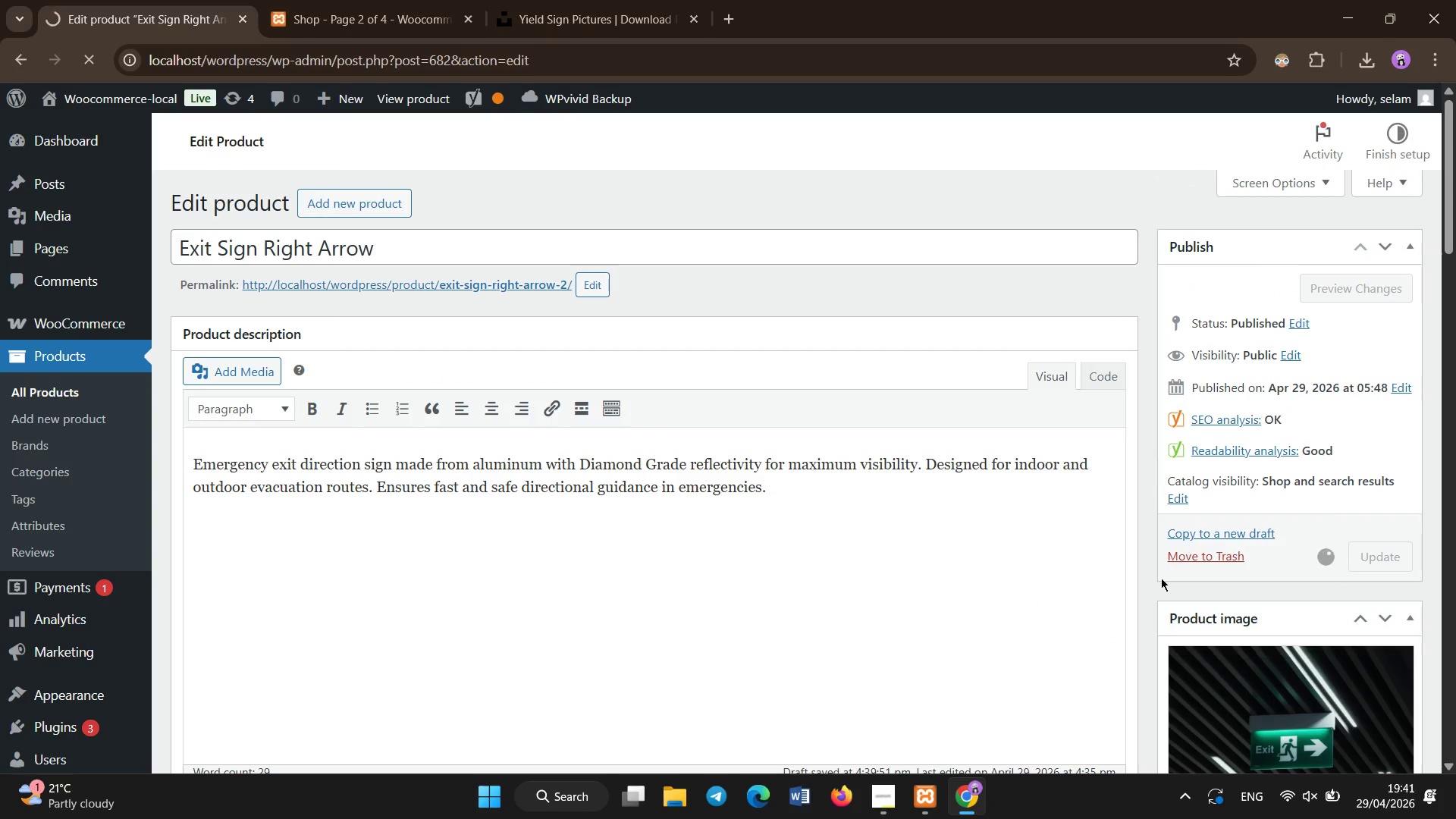 
left_click([453, 327])
 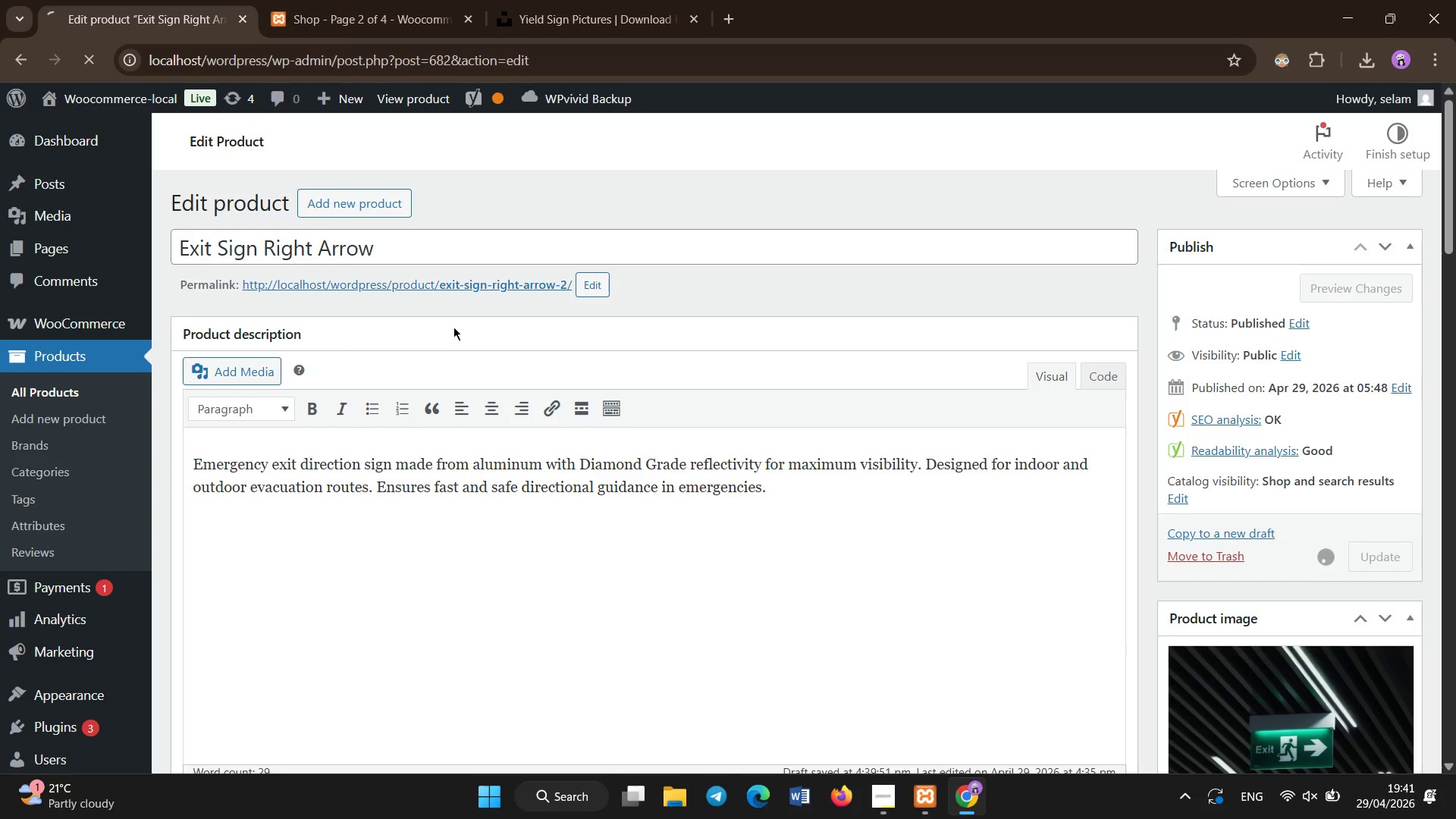 
wait(11.36)
 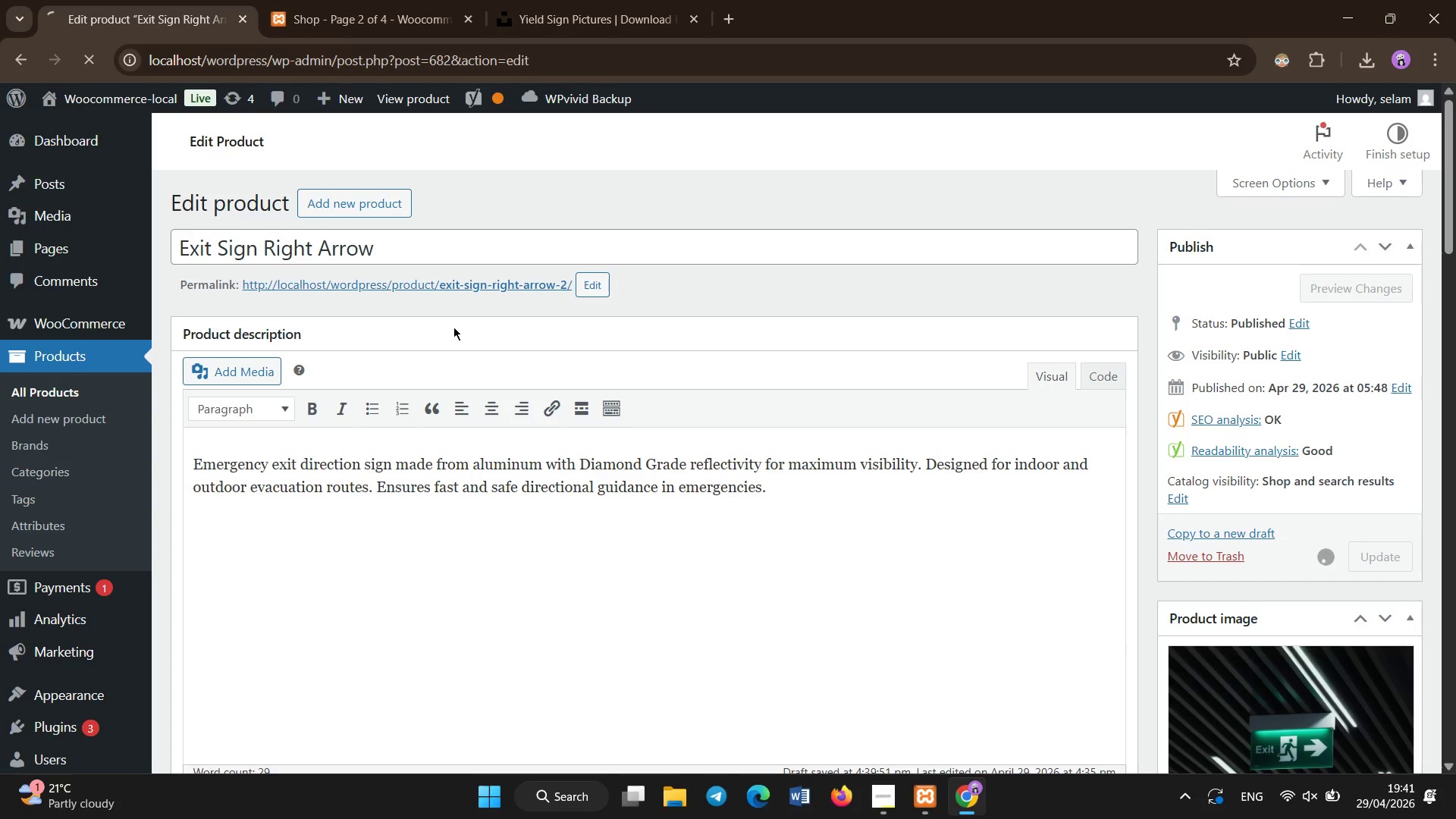 
left_click([38, 390])
 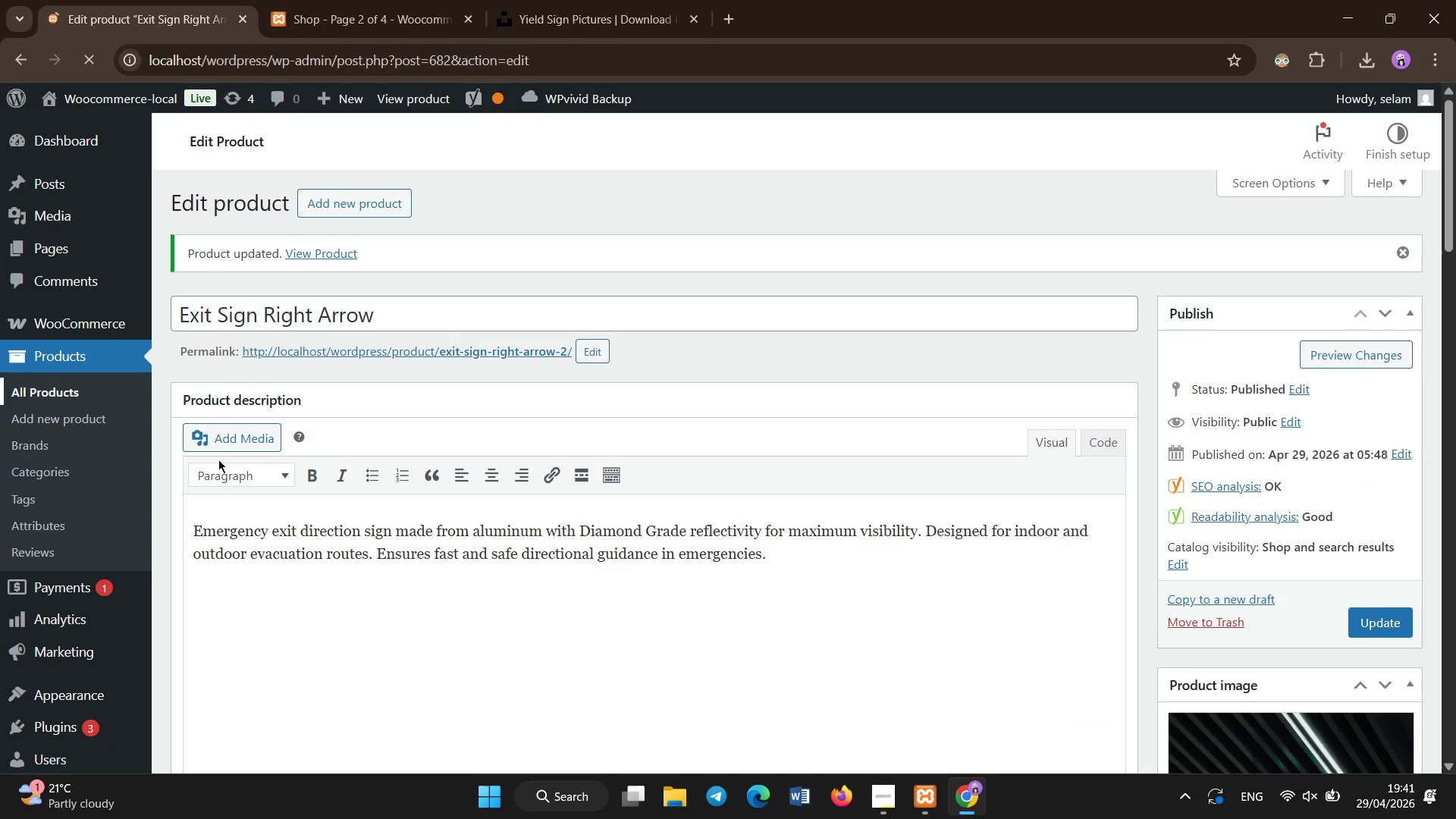 
wait(11.06)
 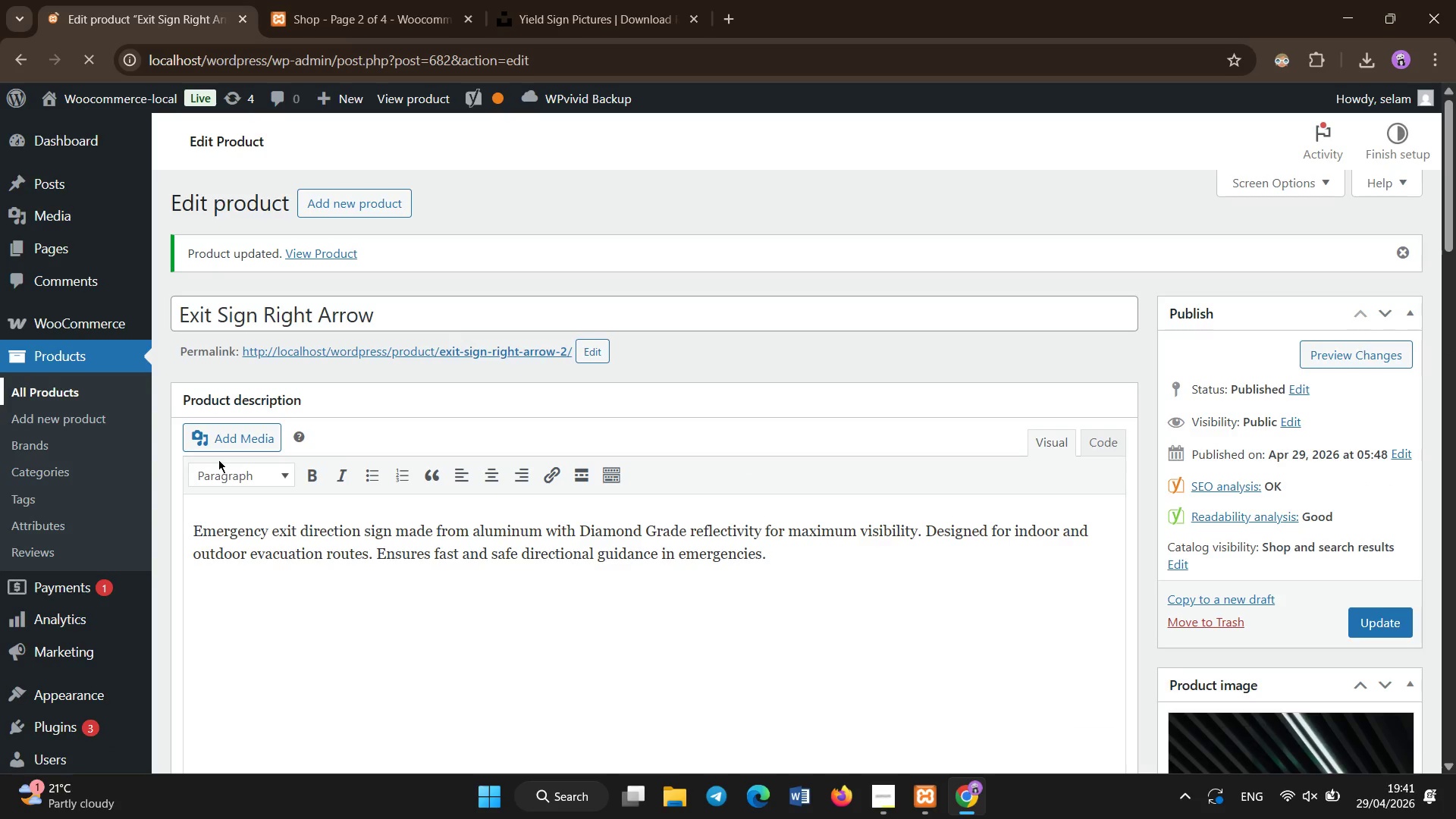 
key(Space)
 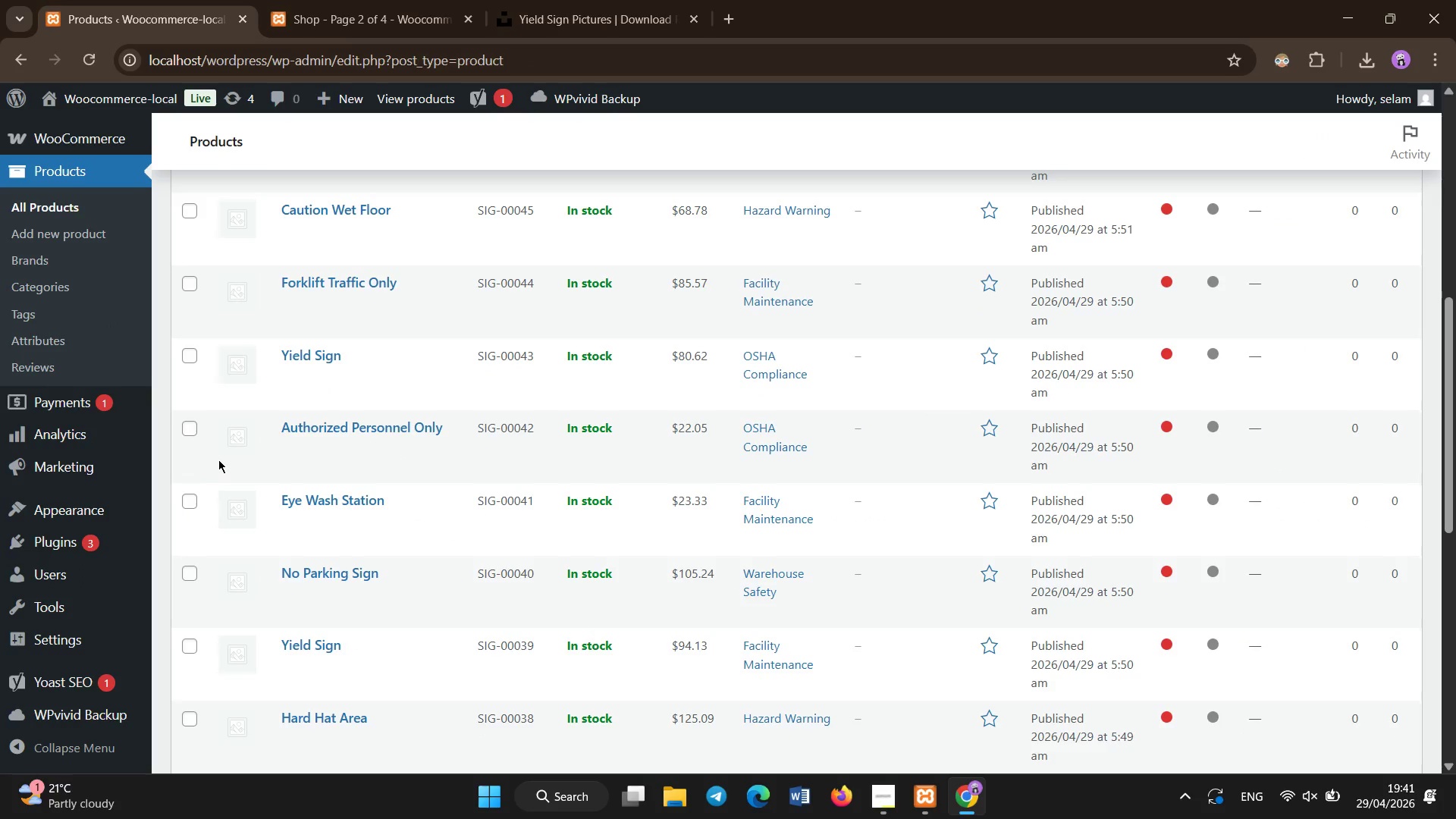 
key(Space)
 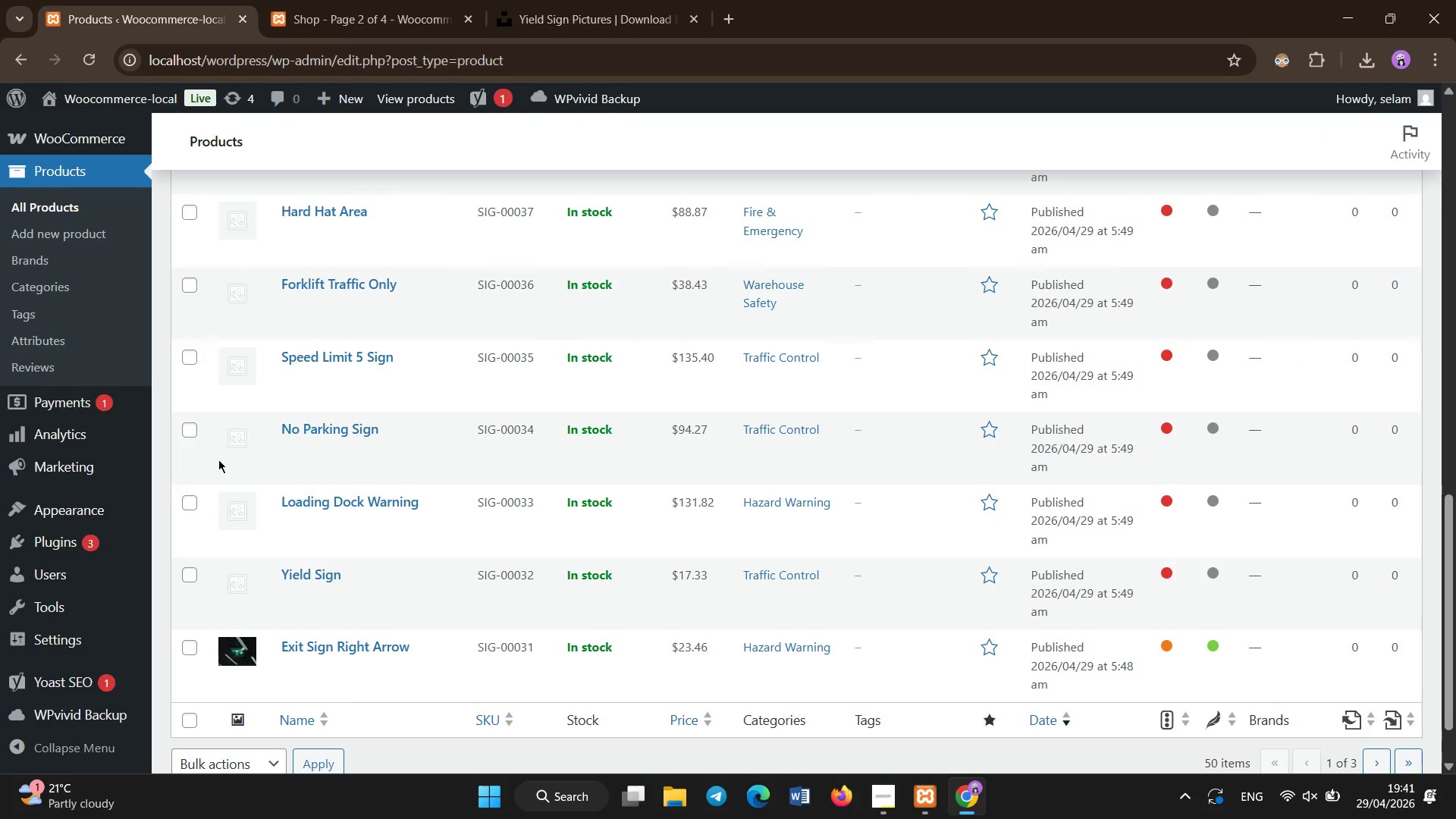 
key(Space)
 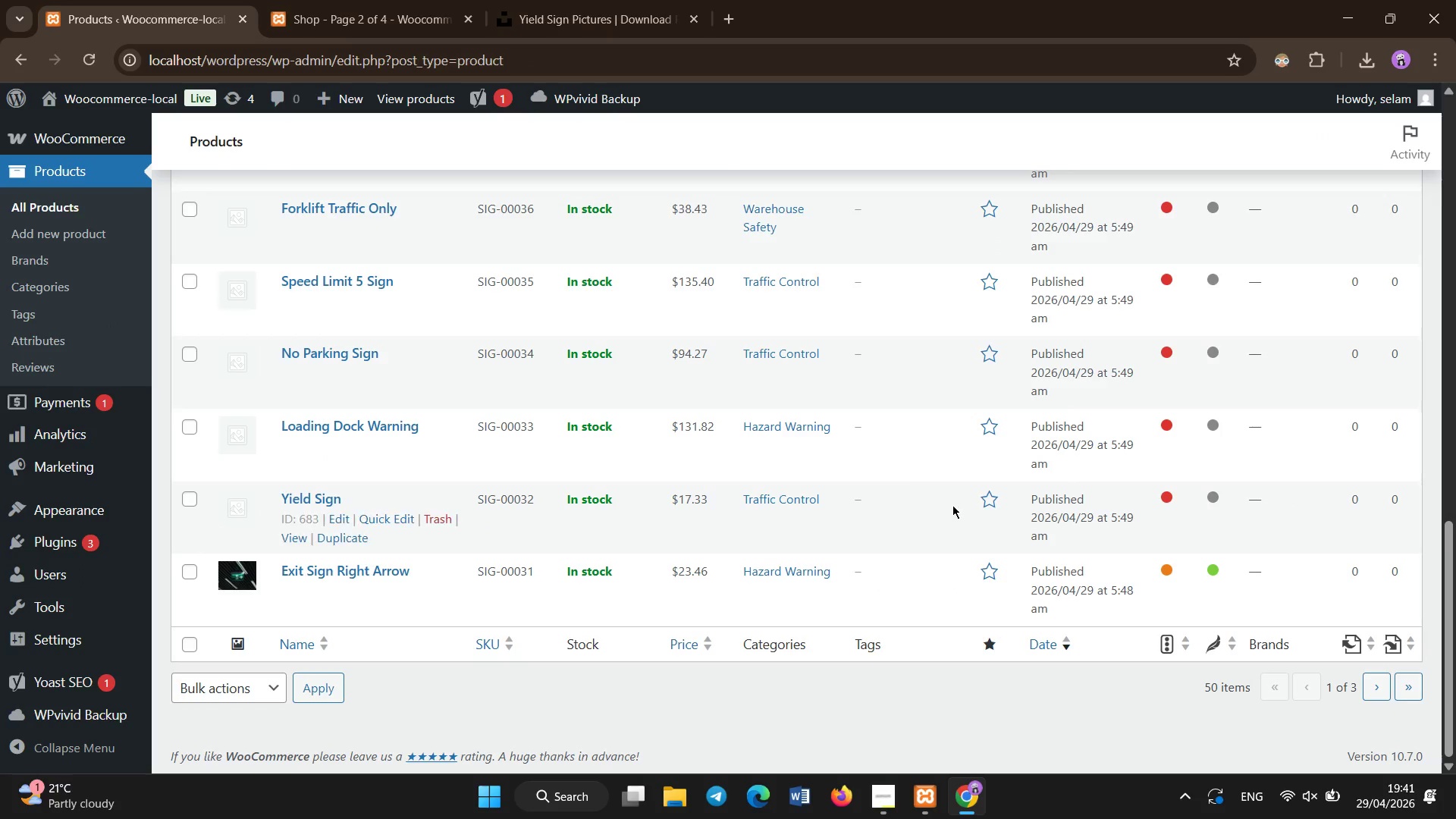 
key(Space)
 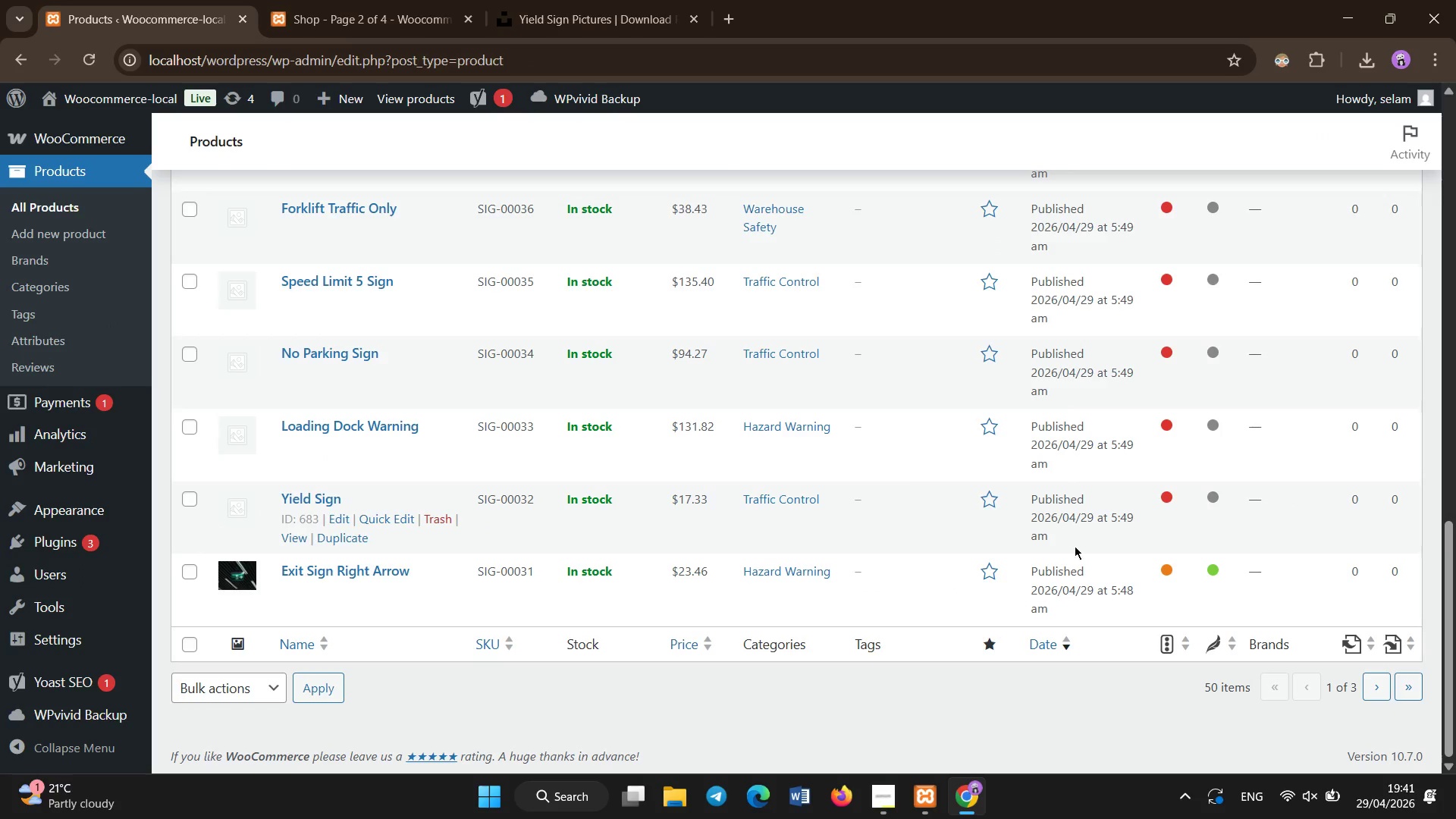 